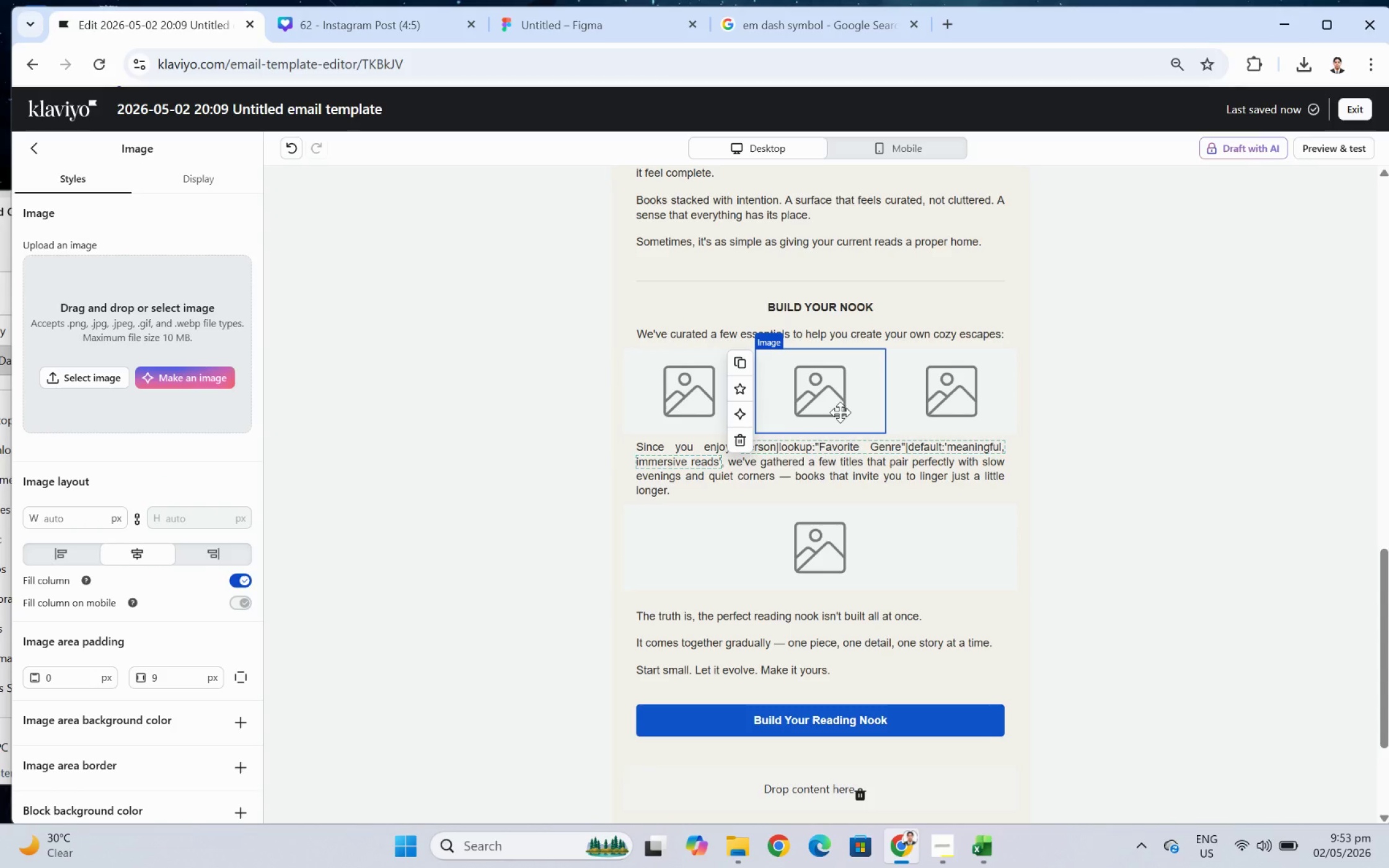 
wait(20.78)
 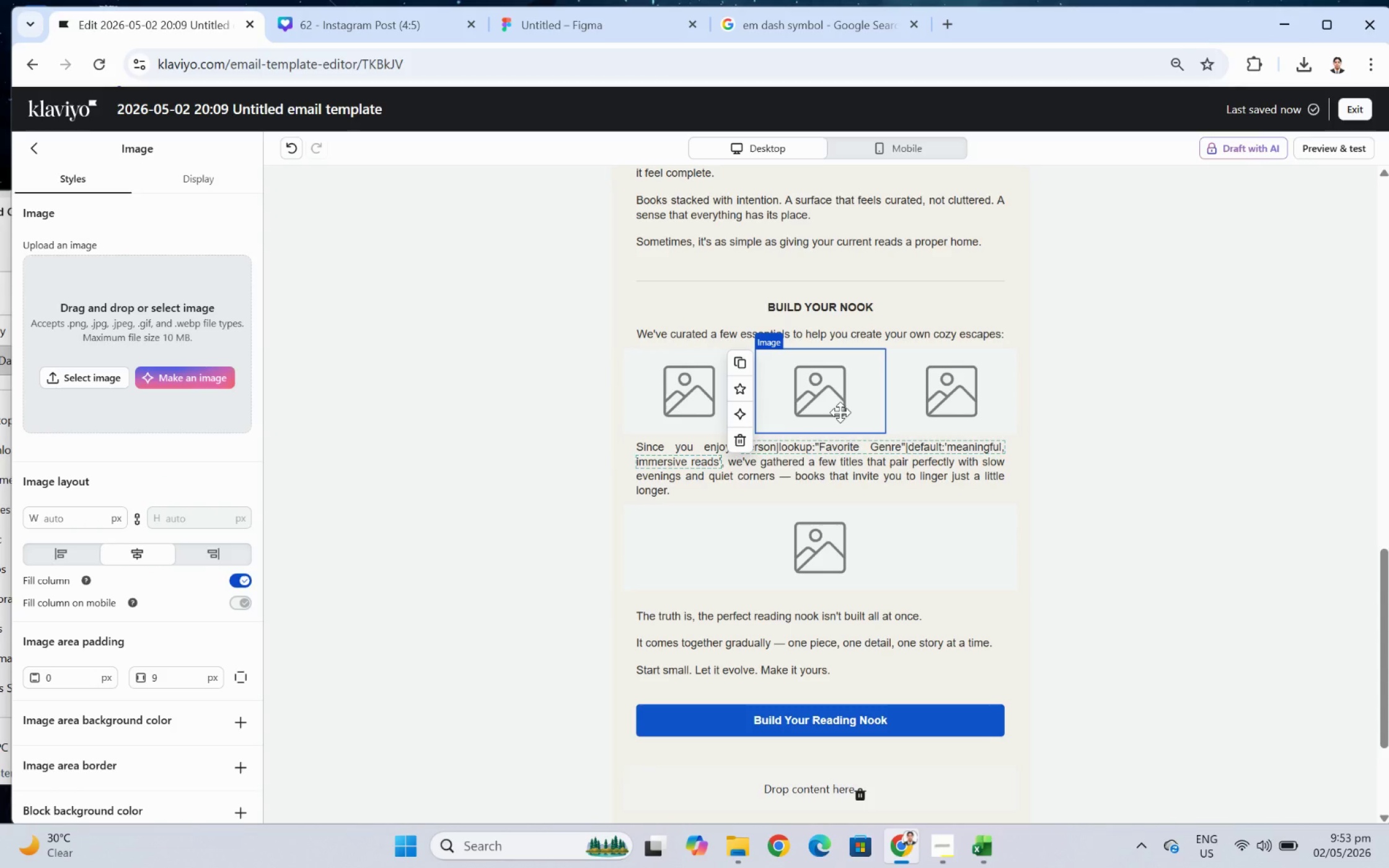 
left_click([925, 545])
 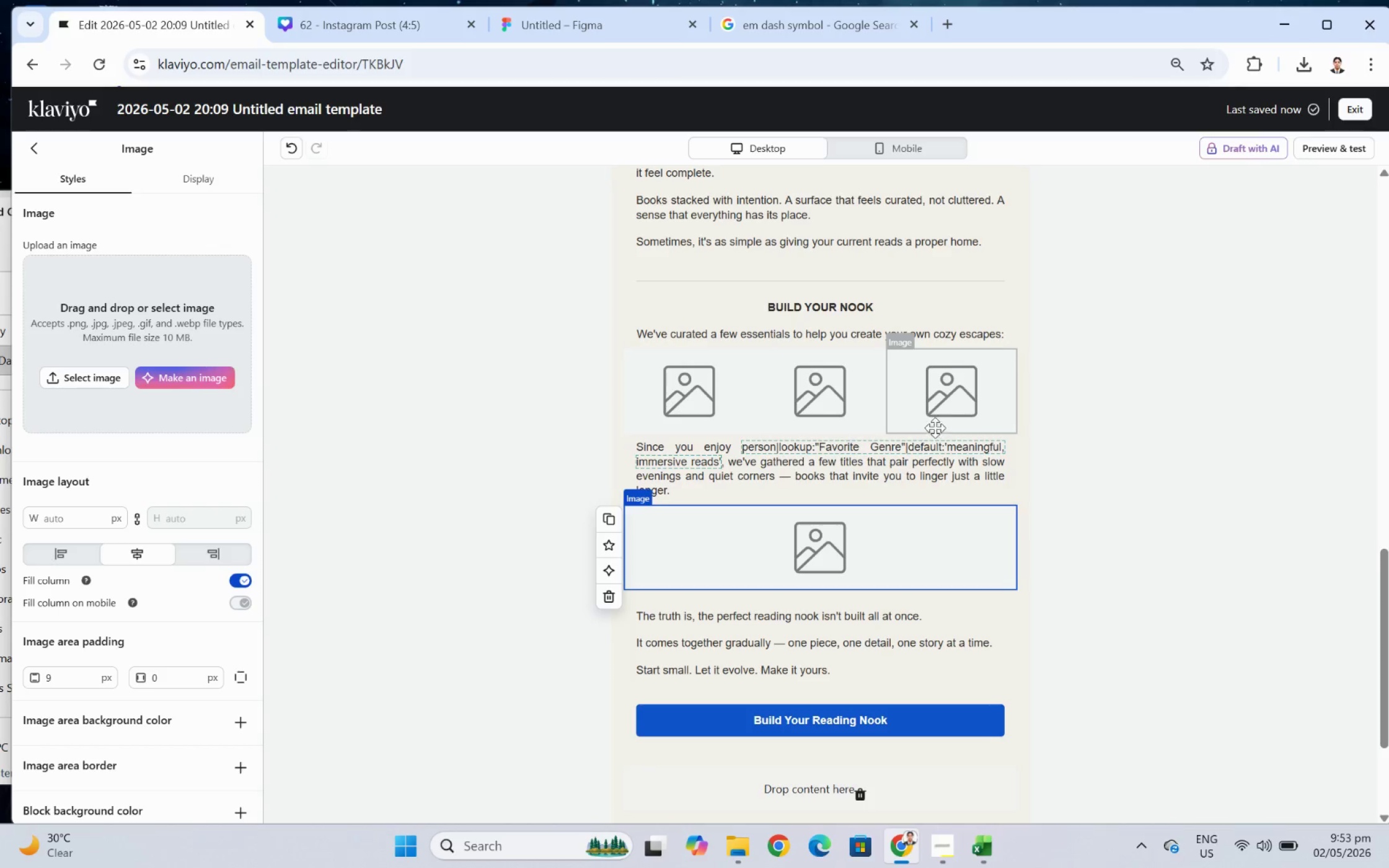 
left_click([912, 475])
 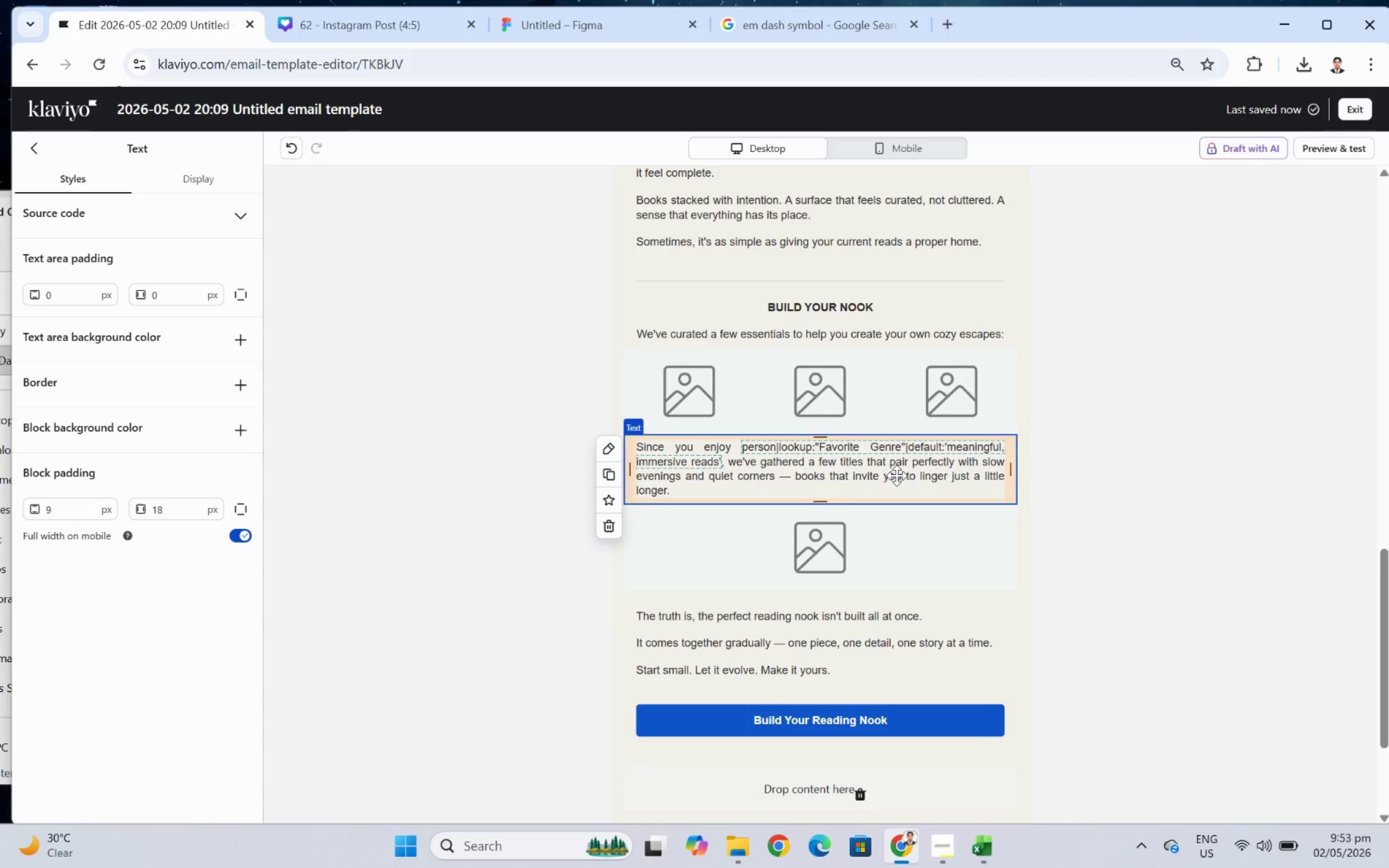 
left_click([888, 526])
 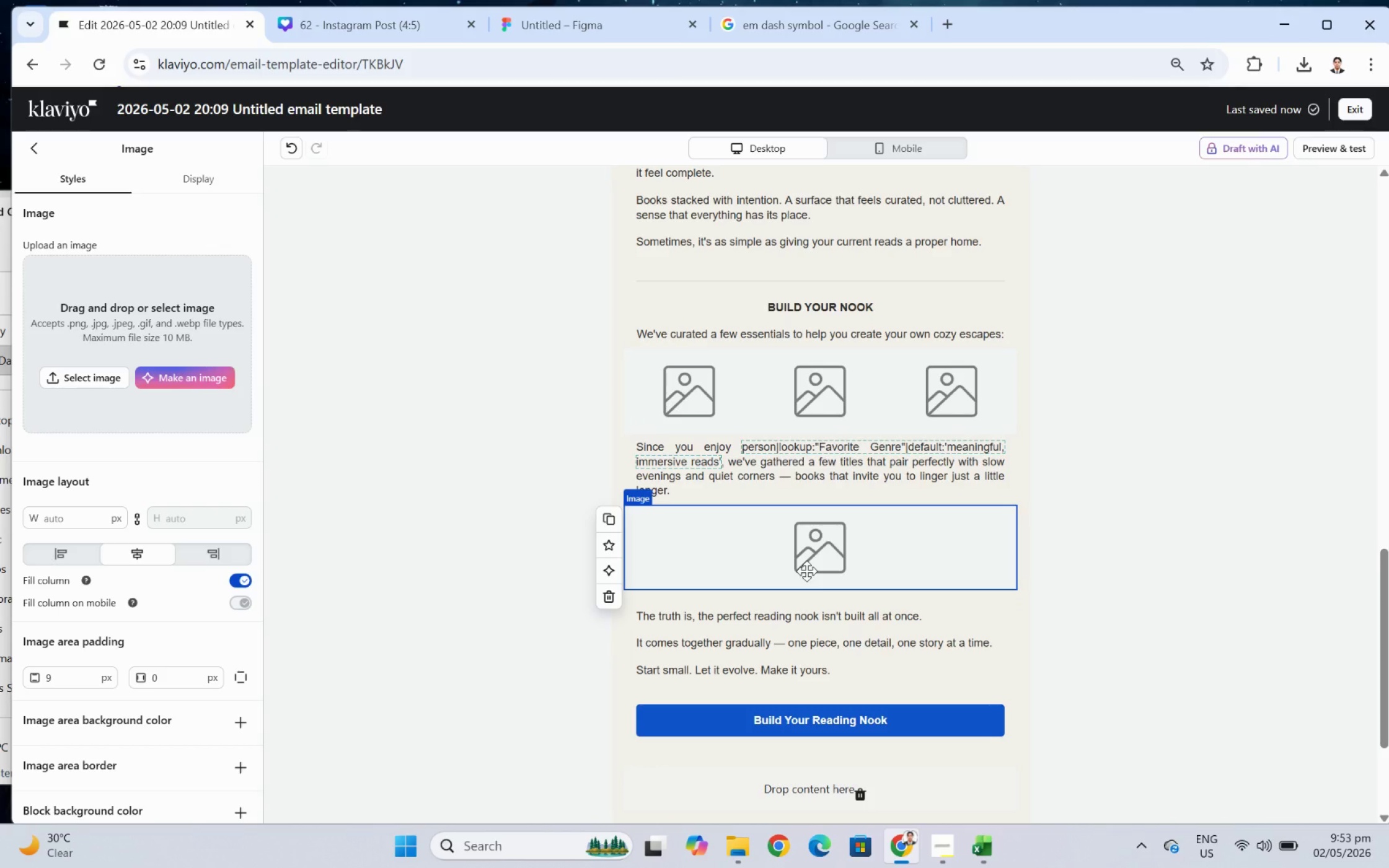 
wait(22.58)
 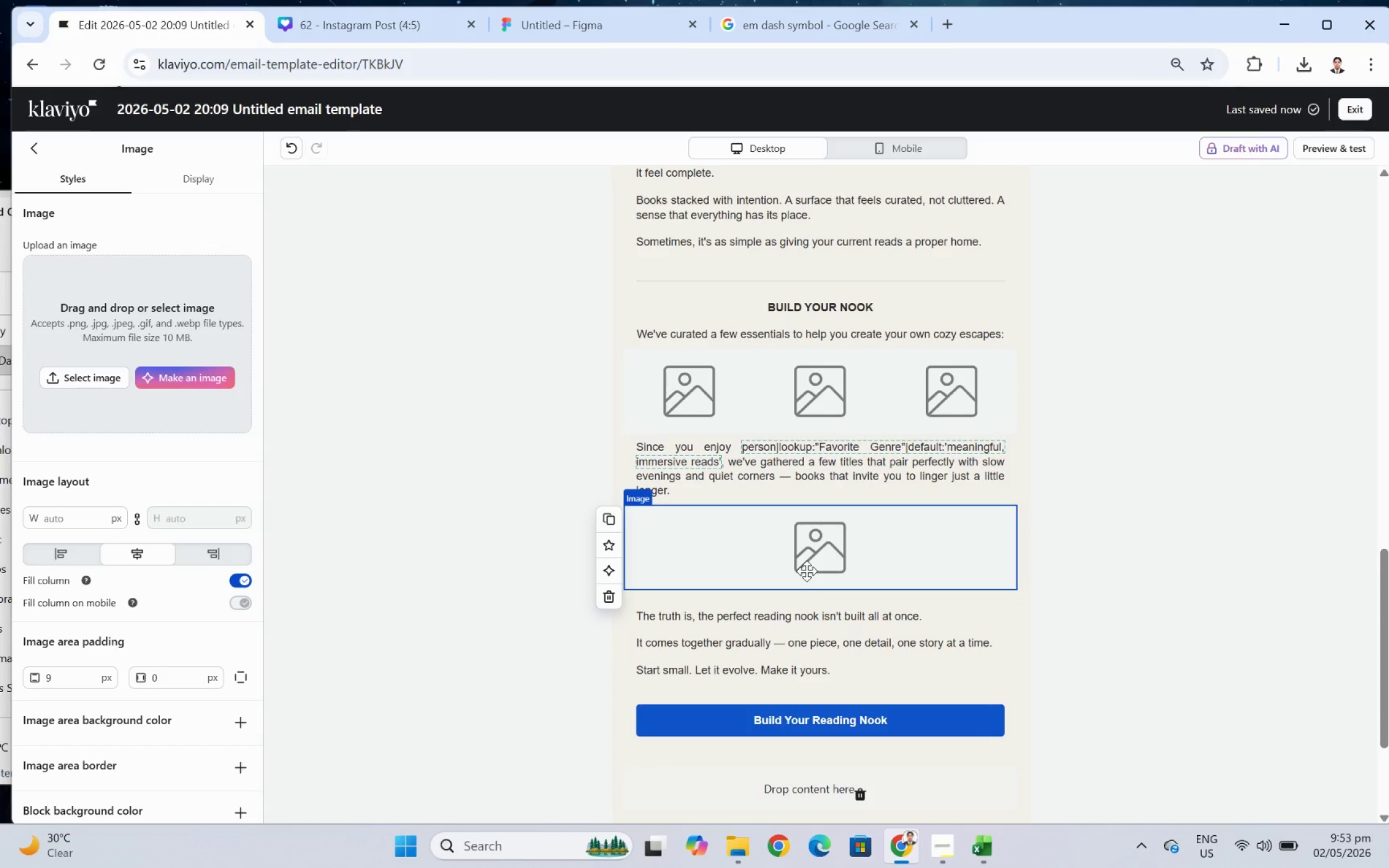 
scroll: coordinate [806, 650], scroll_direction: down, amount: 2.0
 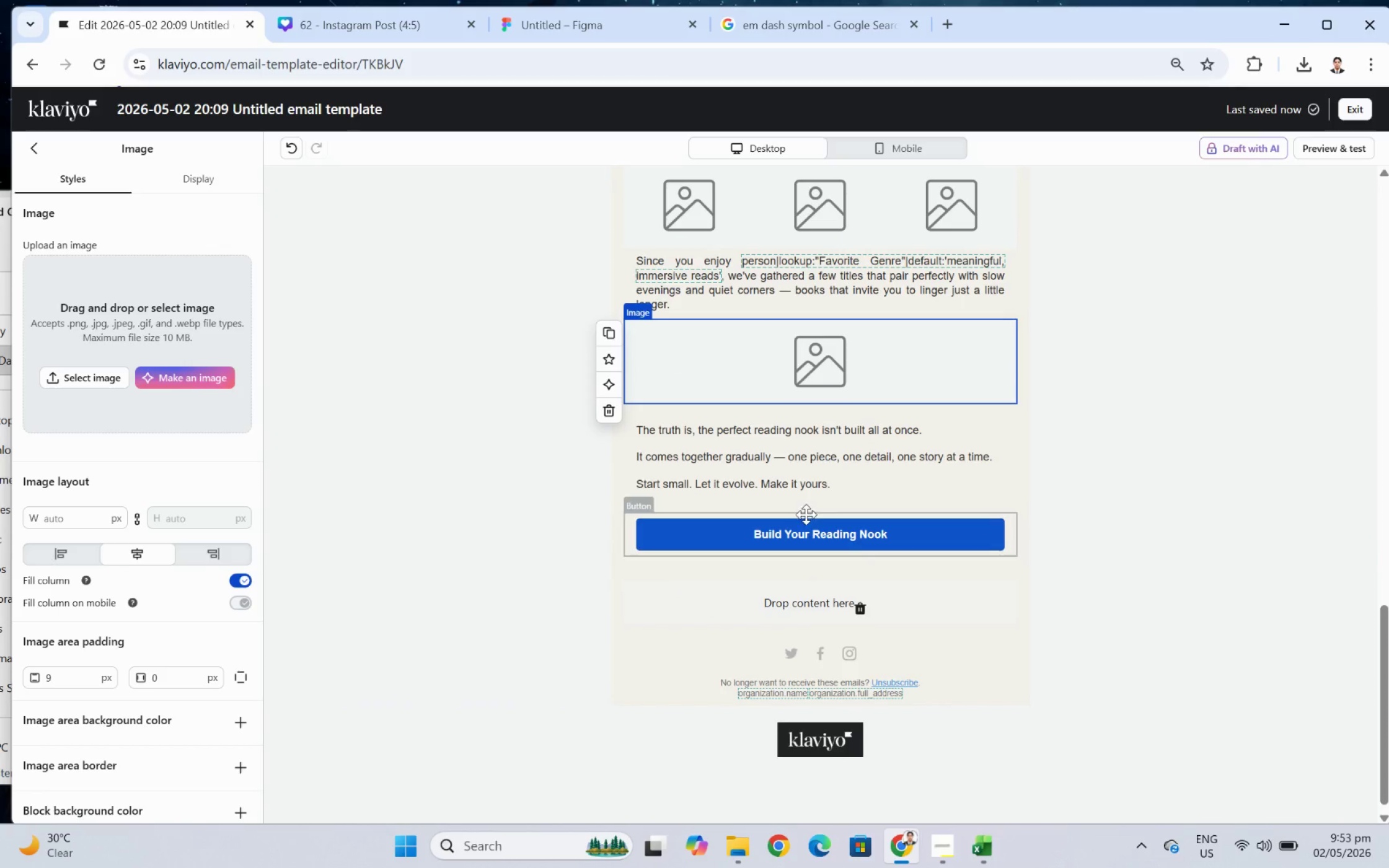 
left_click([811, 497])
 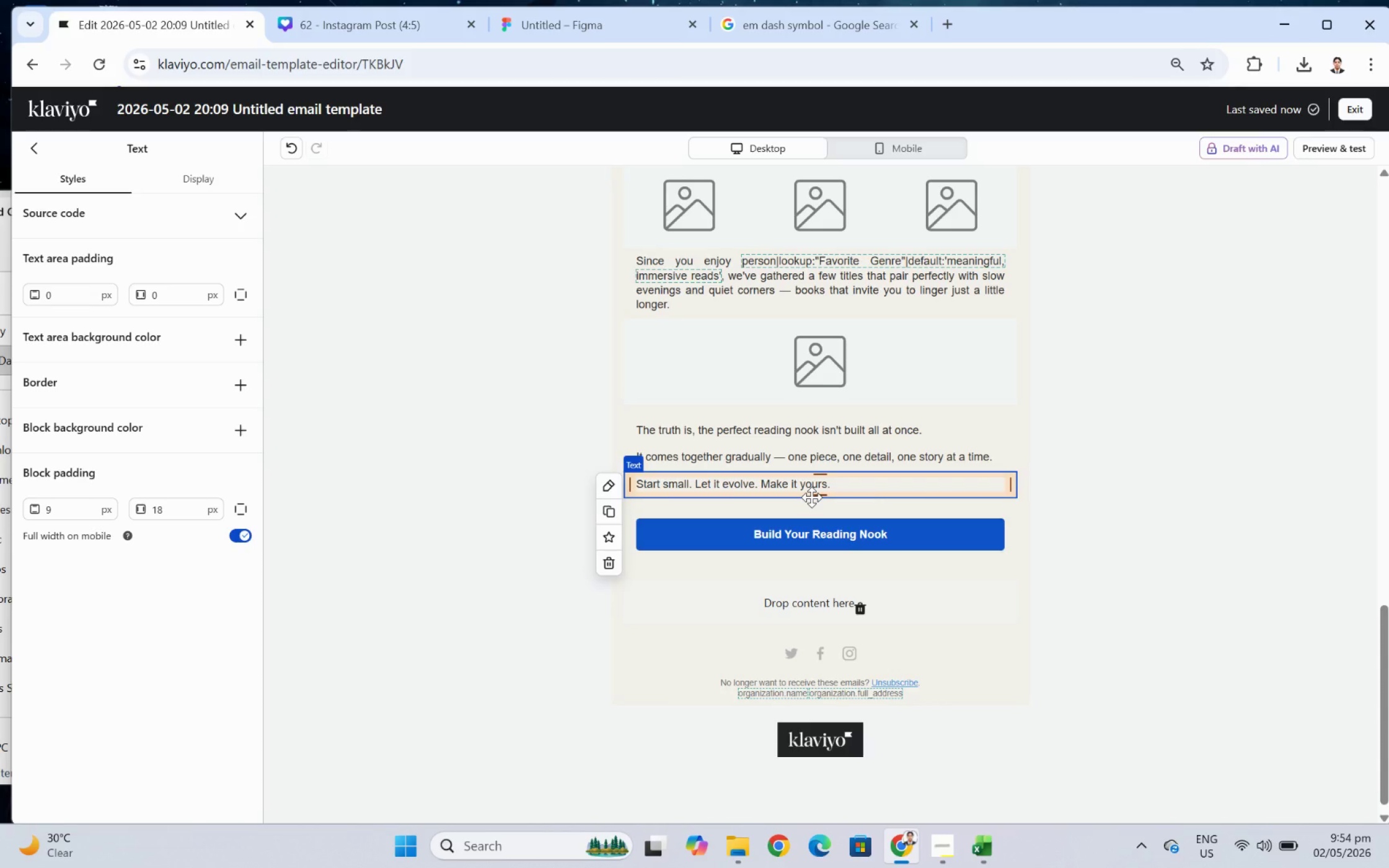 
wait(8.45)
 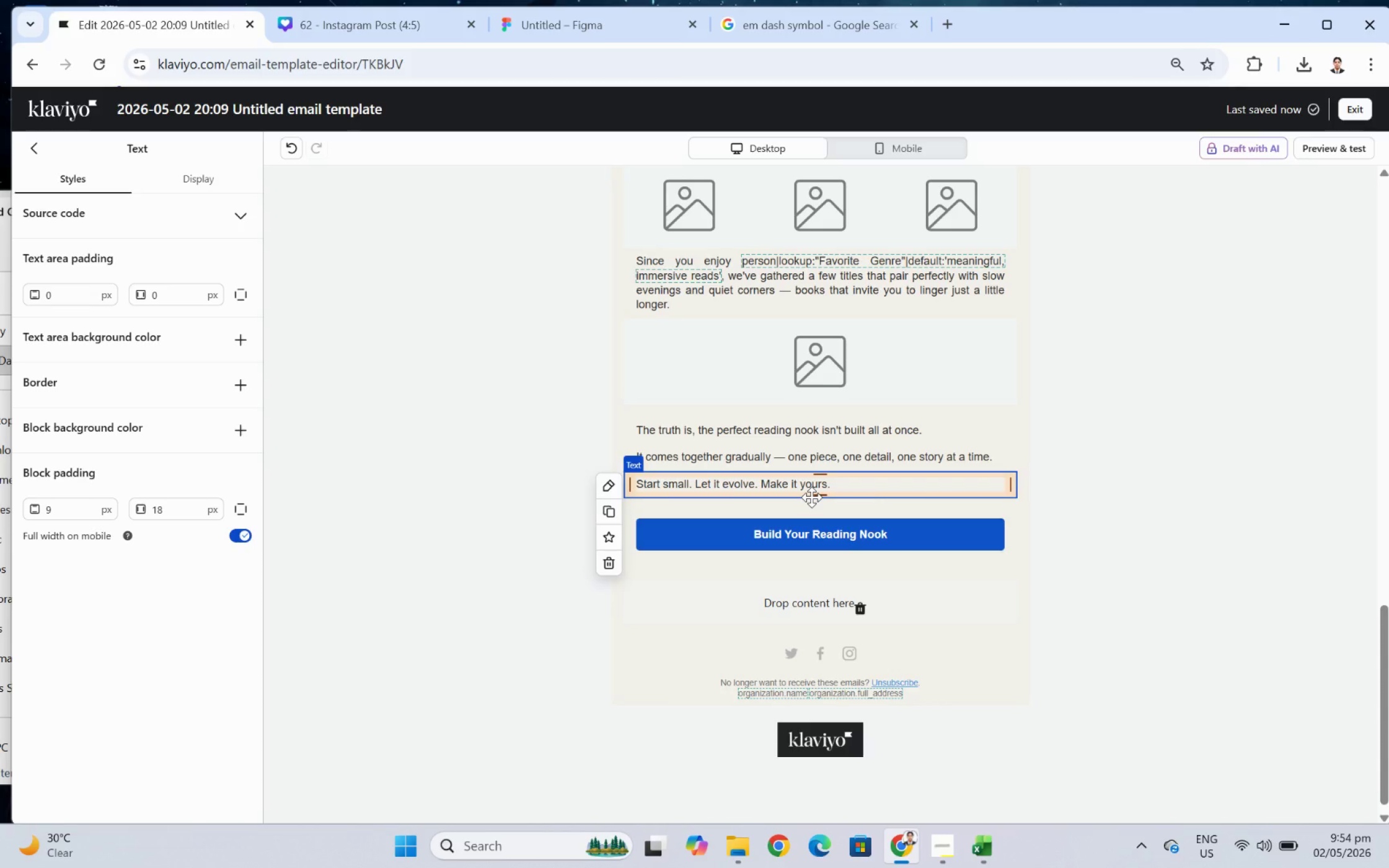 
left_click([863, 449])
 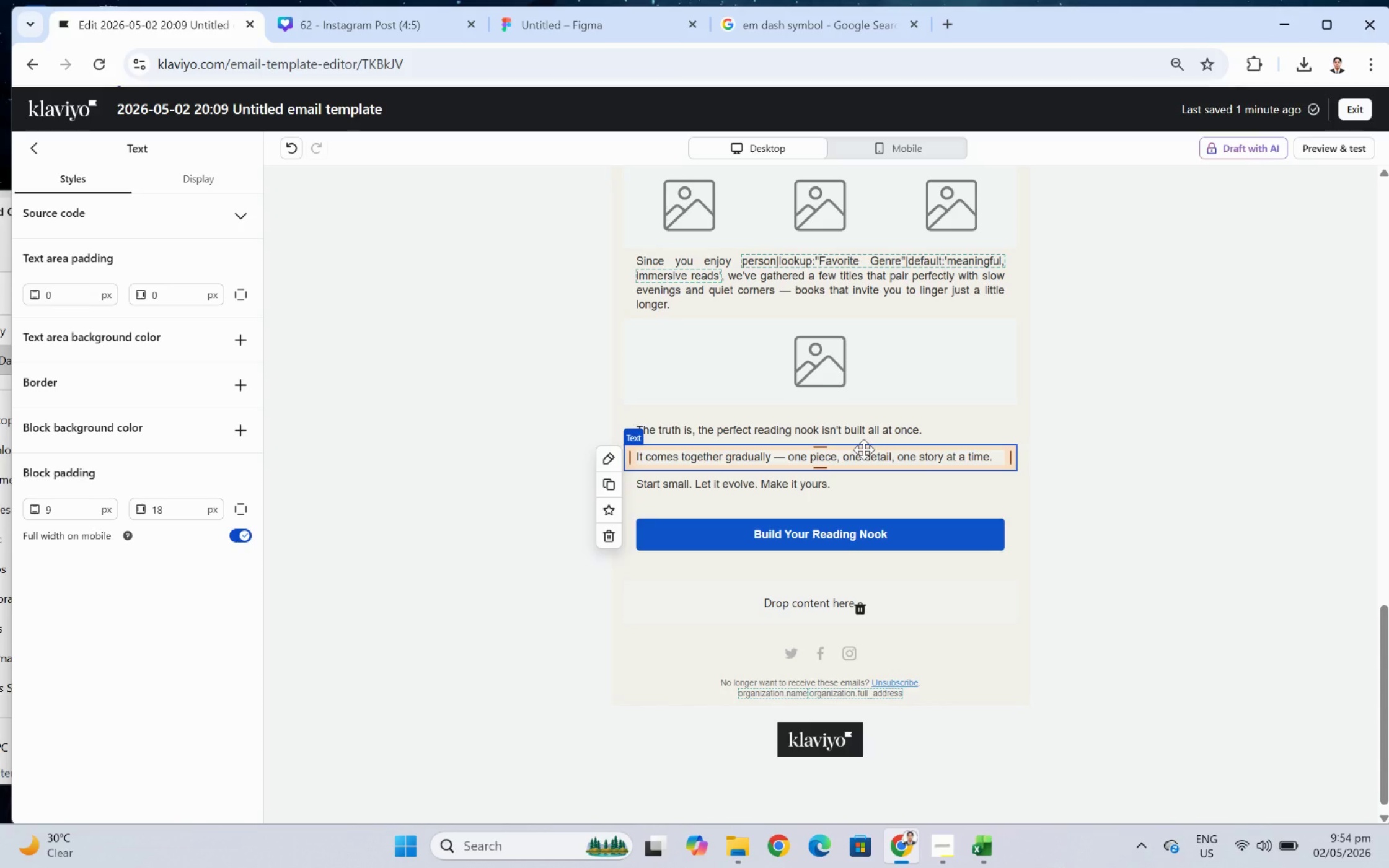 
wait(17.19)
 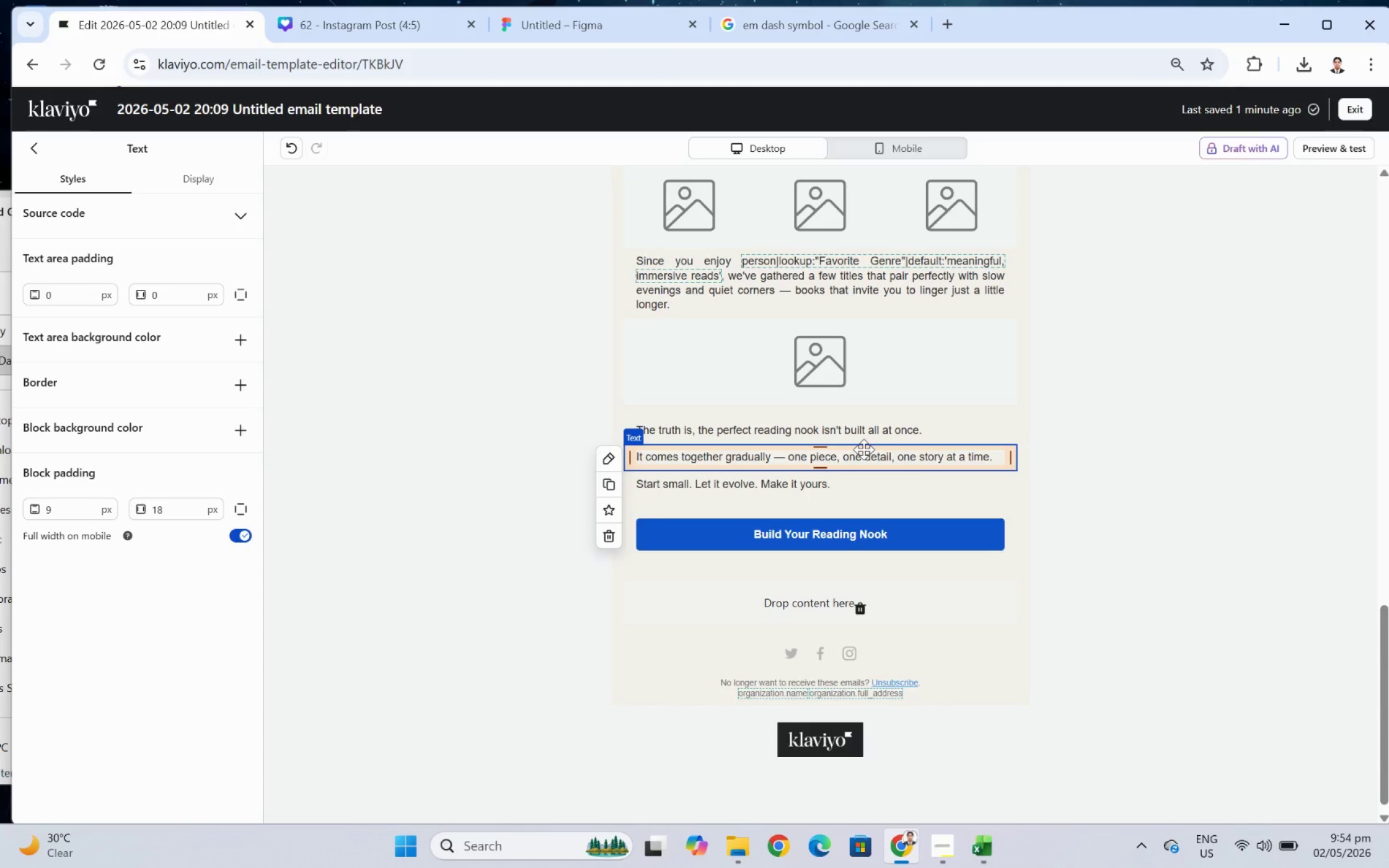 
scroll: coordinate [915, 458], scroll_direction: up, amount: 3.0
 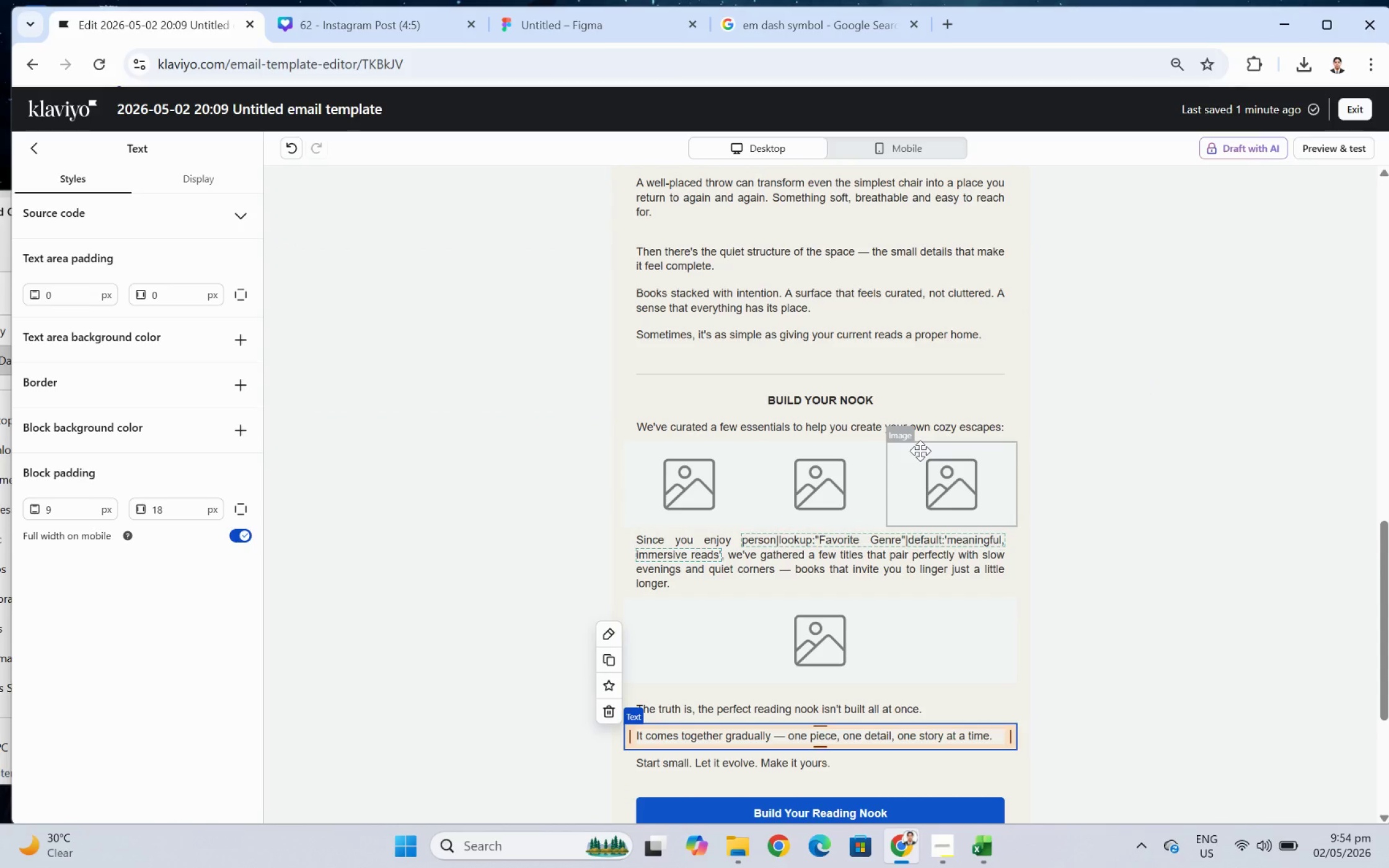 
scroll: coordinate [920, 449], scroll_direction: down, amount: 1.0
 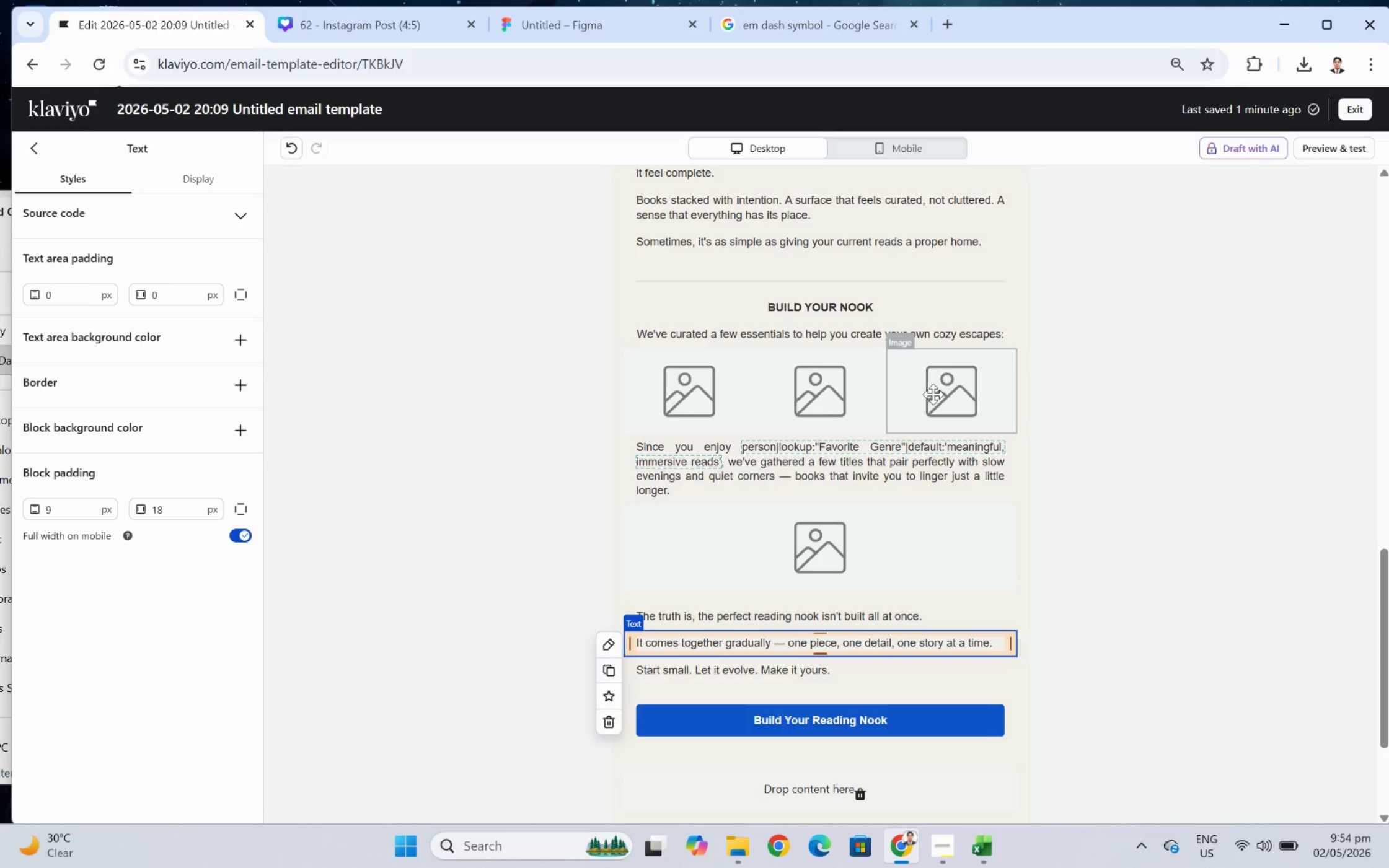 
wait(10.82)
 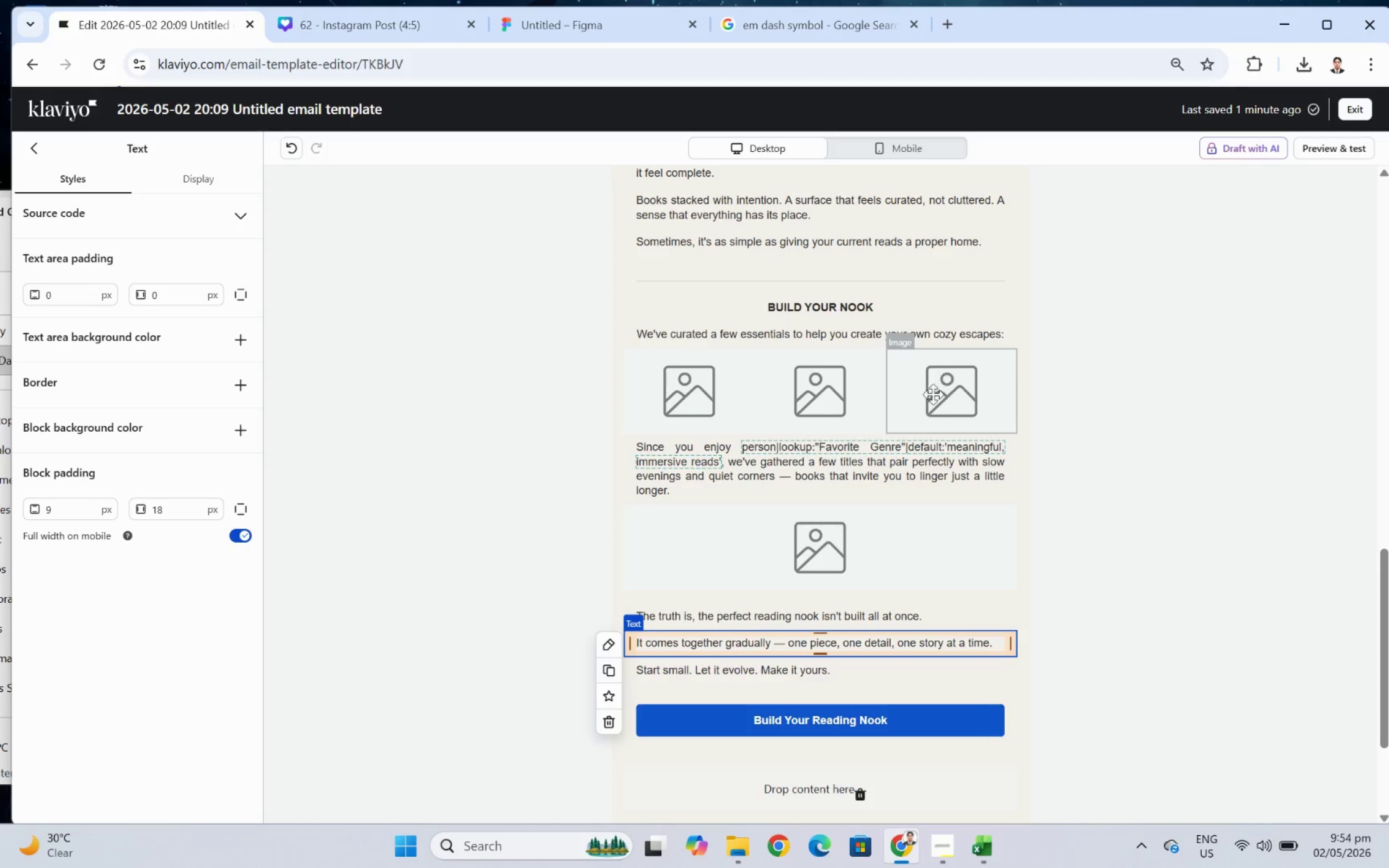 
left_click([690, 387])
 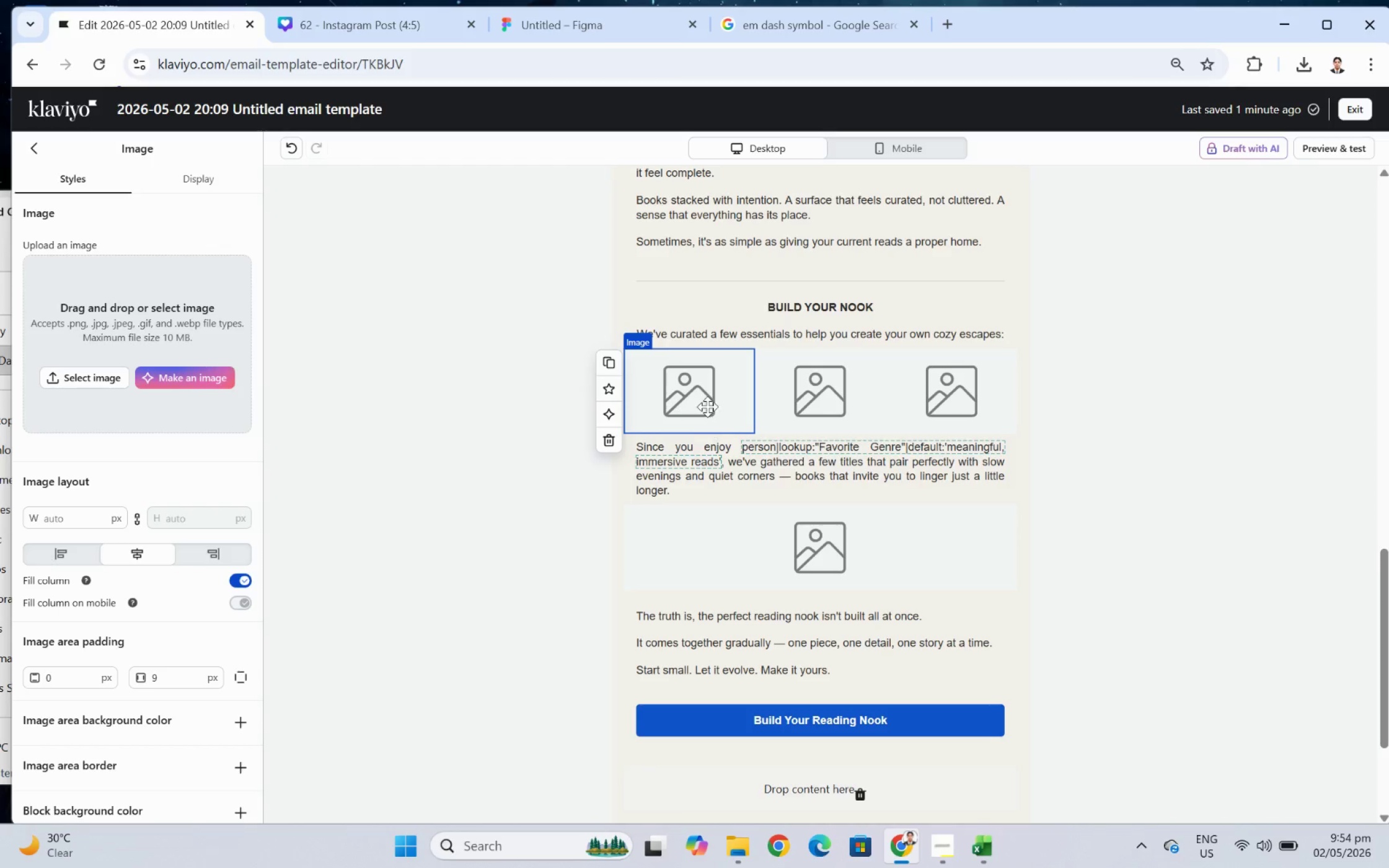 
wait(10.43)
 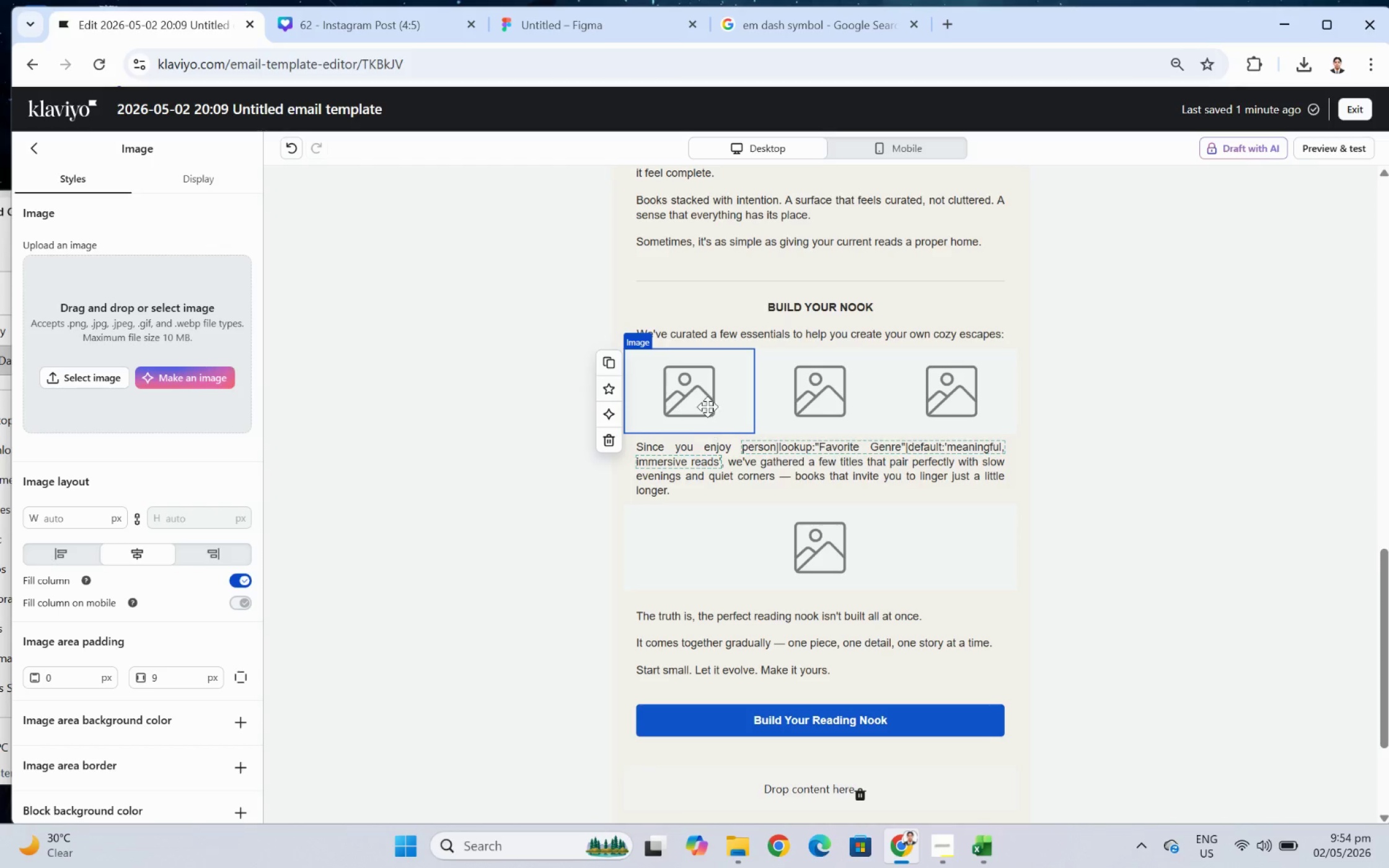 
scroll: coordinate [1150, 439], scroll_direction: up, amount: 1.0
 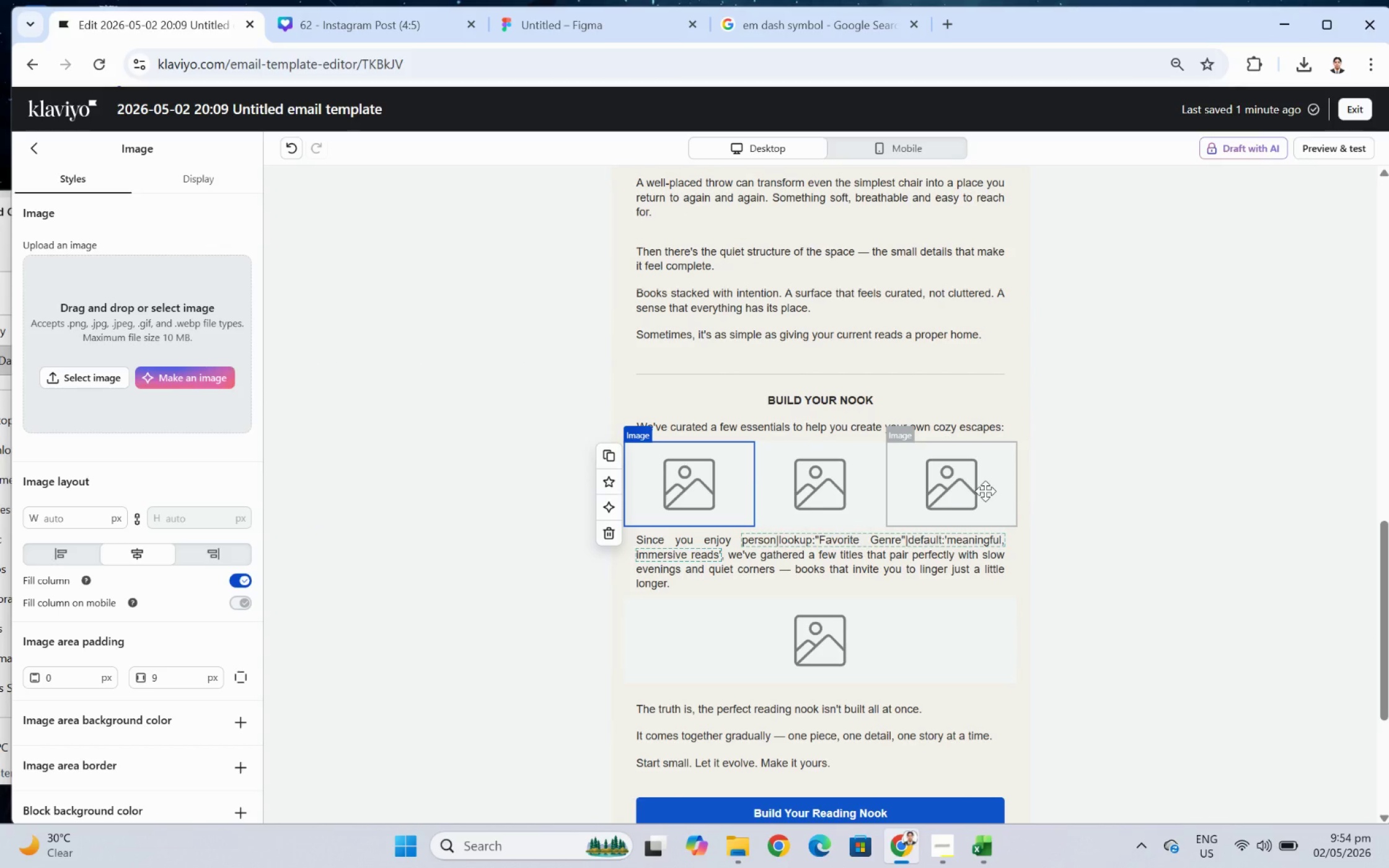 
wait(6.07)
 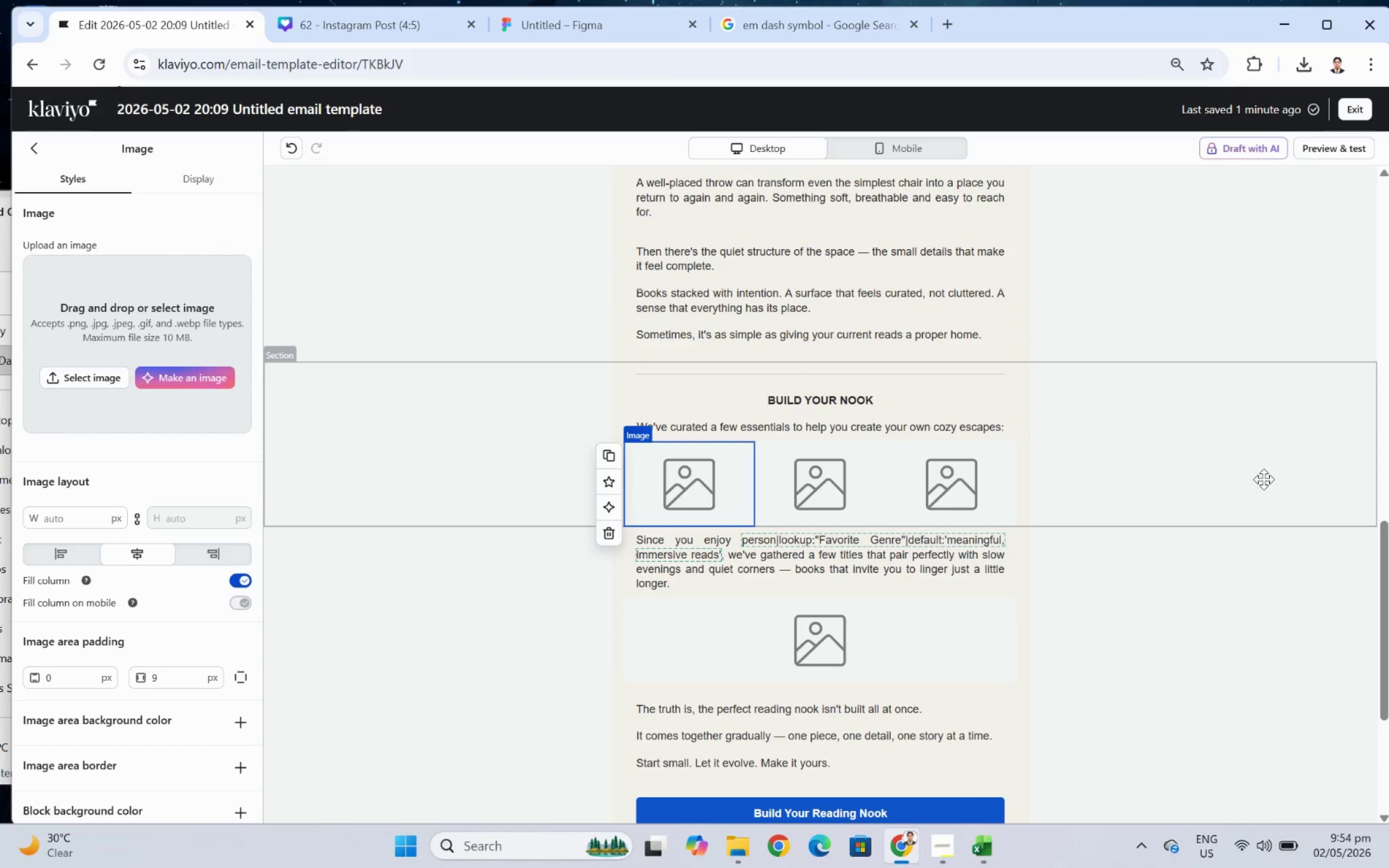 
double_click([918, 423])
 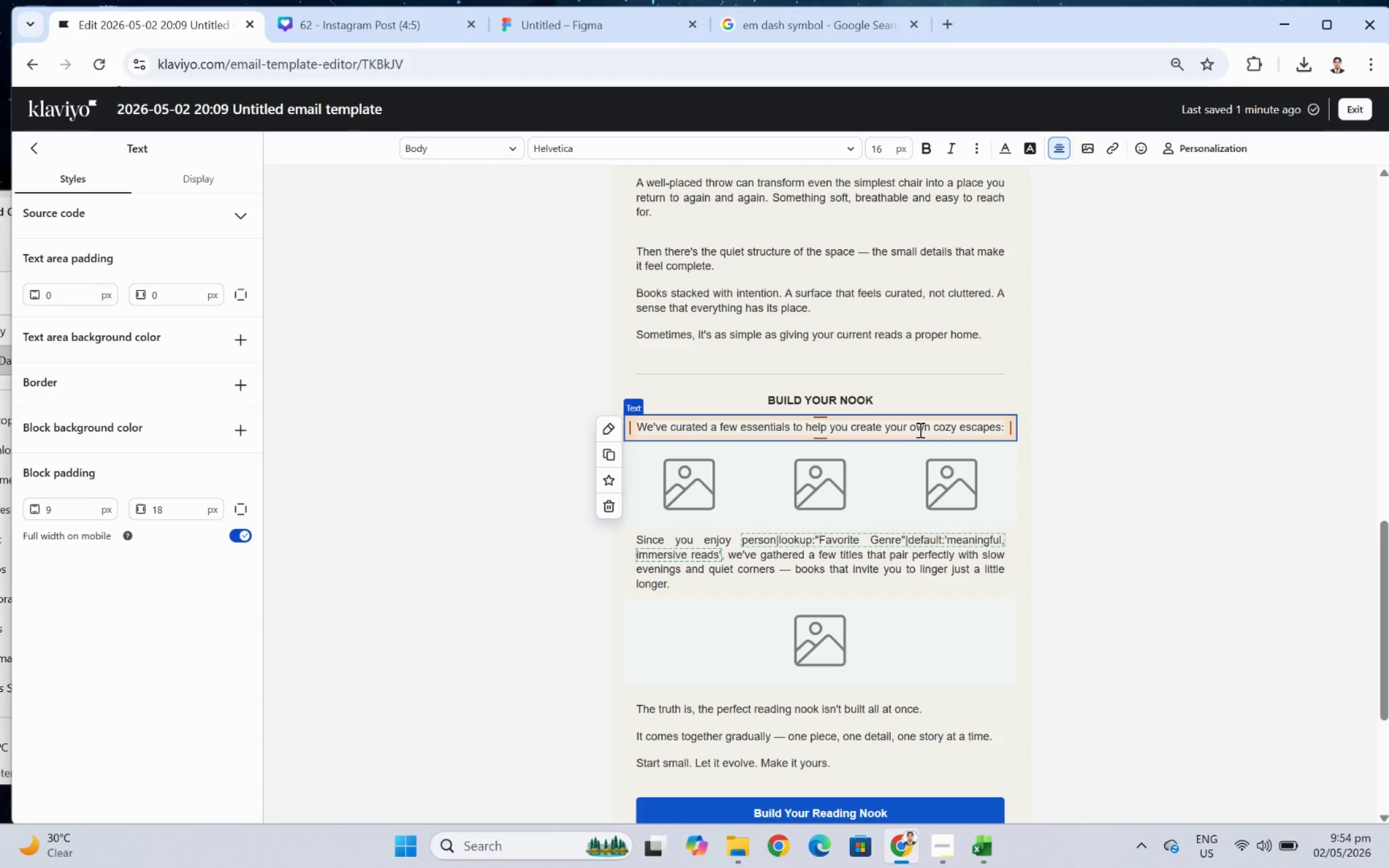 
double_click([919, 429])
 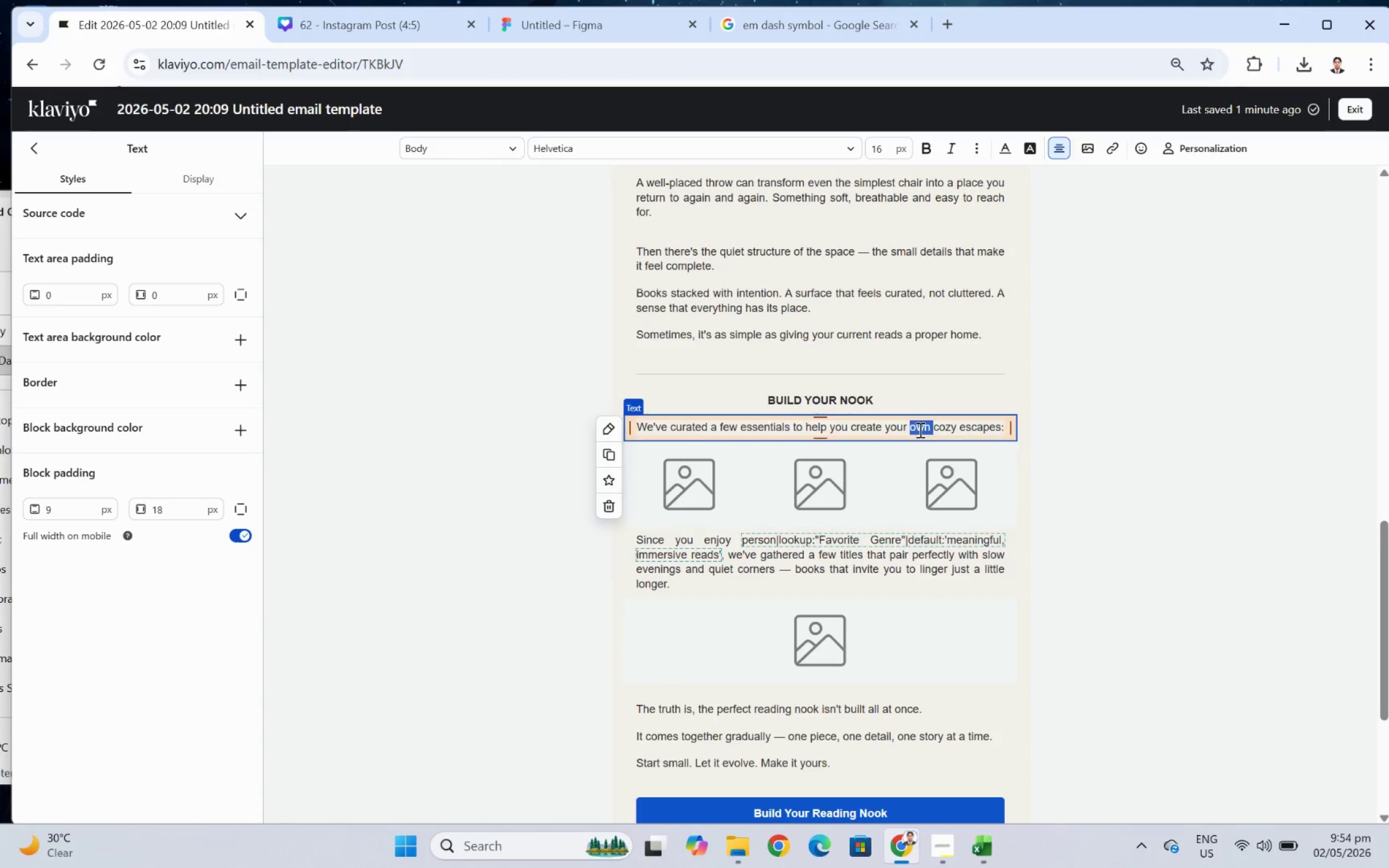 
triple_click([919, 429])
 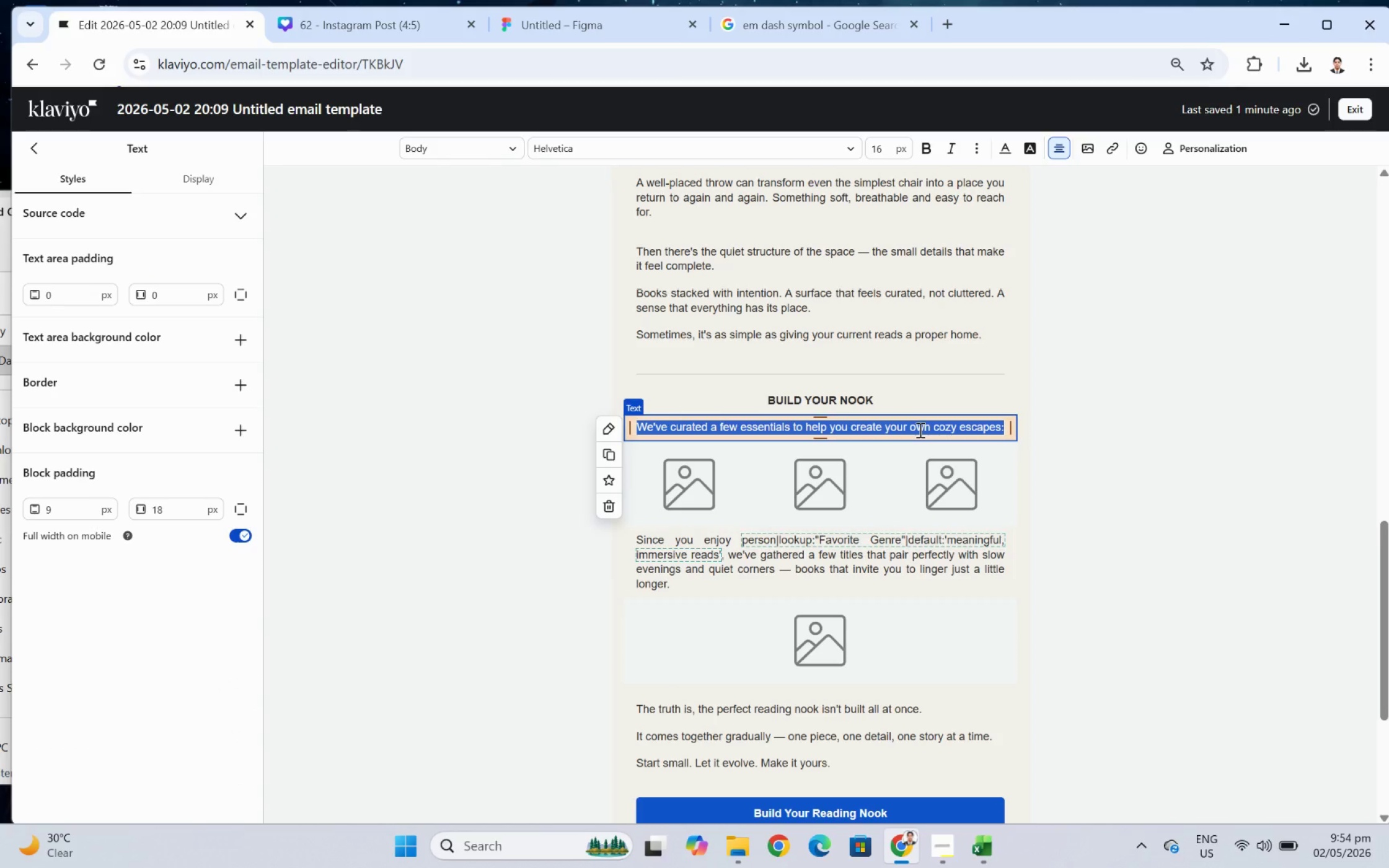 
type(han)
key(Backspace)
key(Backspace)
key(Backspace)
type(hANDPIC)
key(Backspace)
key(Backspace)
type(Handpicked pieces to bring warth)
key(Backspace)
key(Backspace)
type(mth )
key(Backspace)
type(, beauty, and calm to your corner.)
 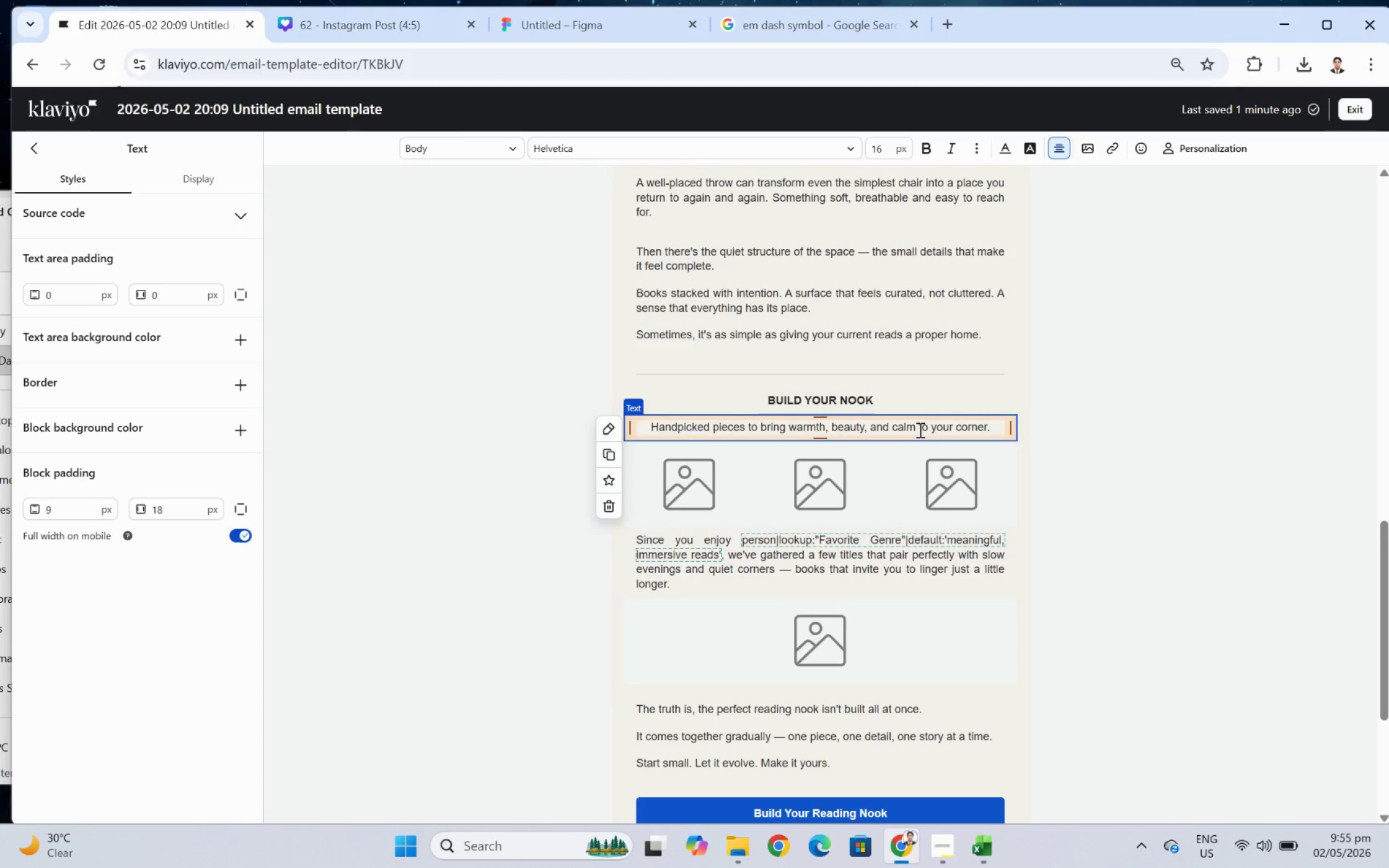 
left_click([1250, 685])
 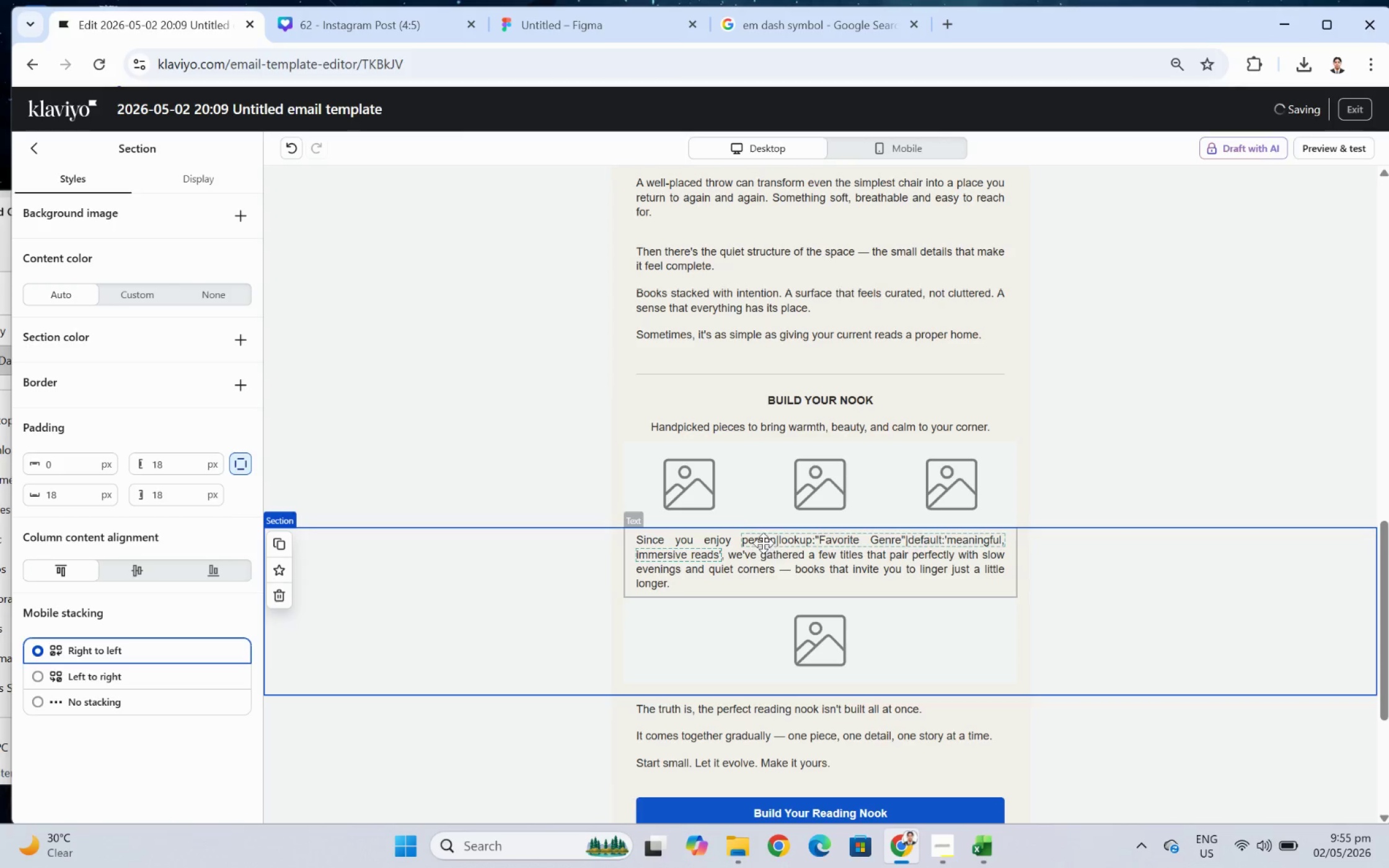 
left_click([716, 475])
 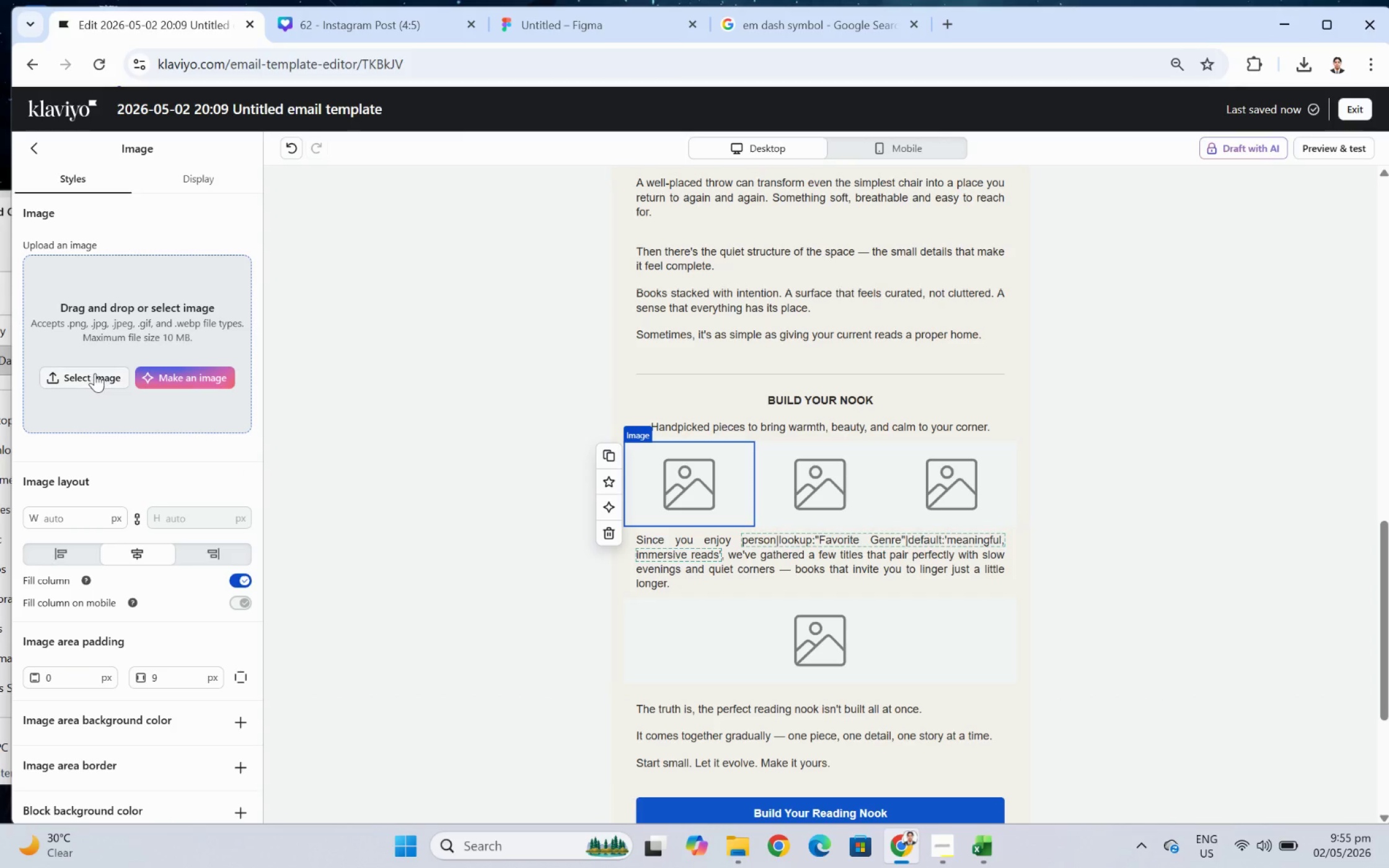 
left_click([95, 373])
 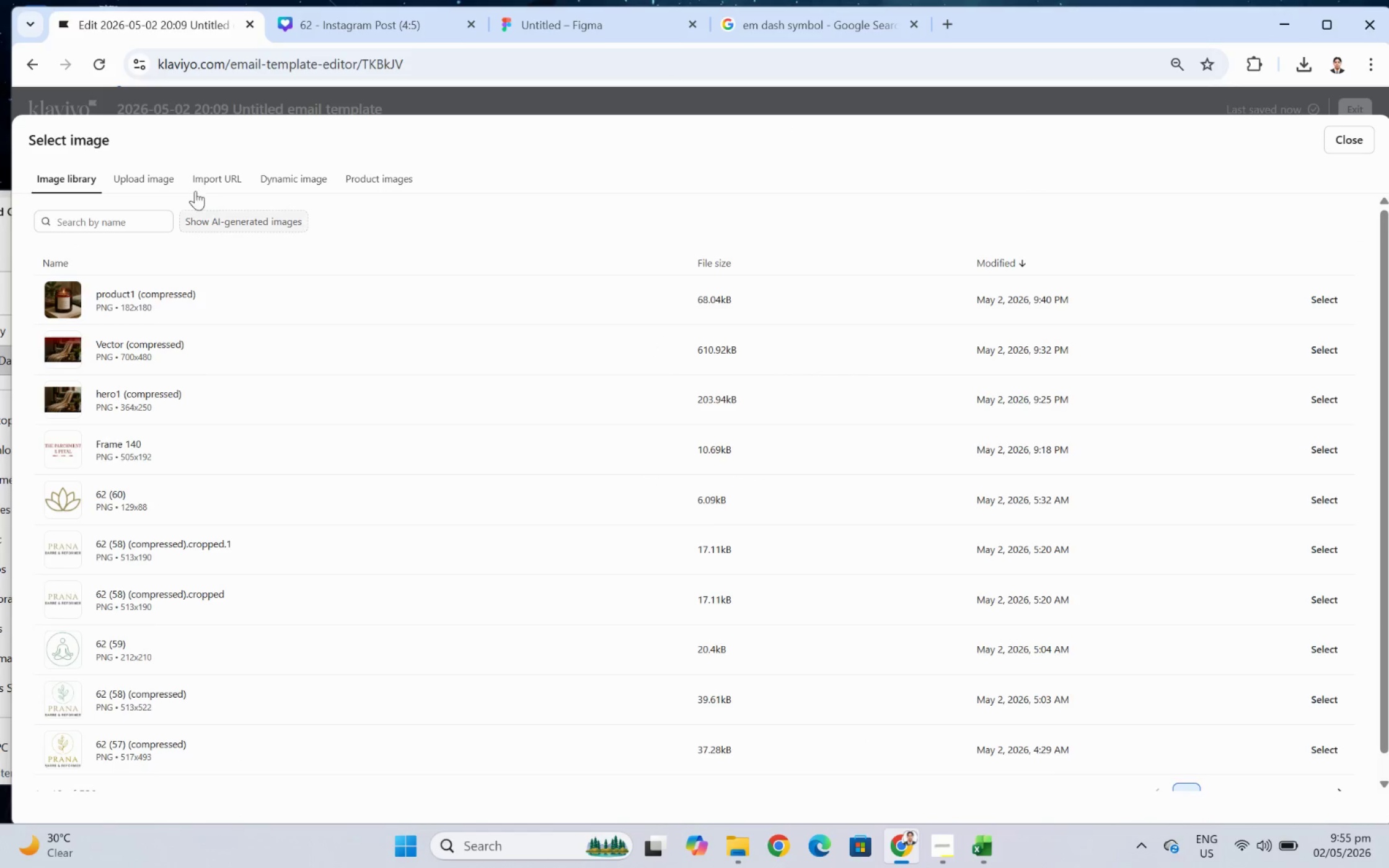 
left_click([169, 174])
 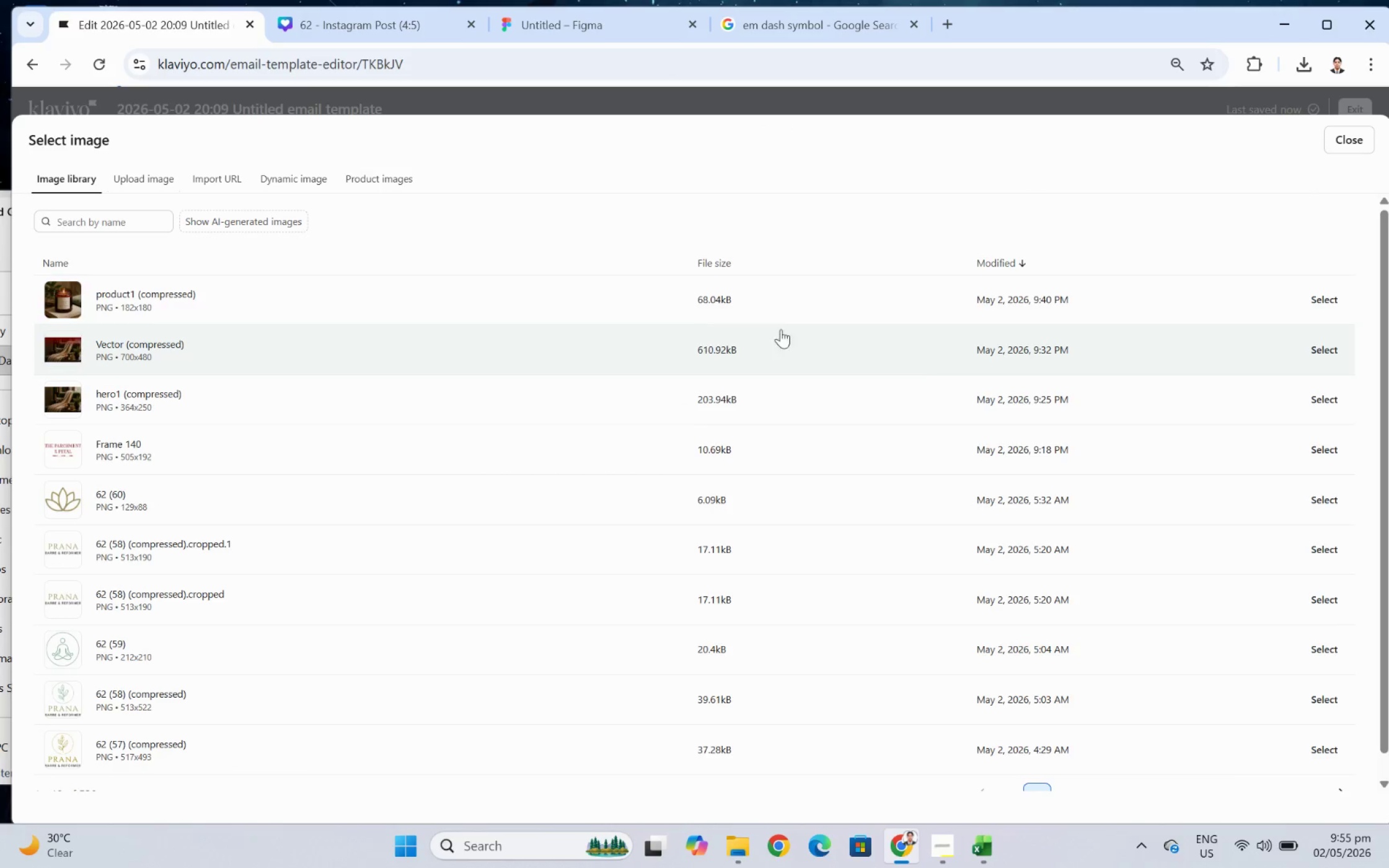 
left_click([1325, 292])
 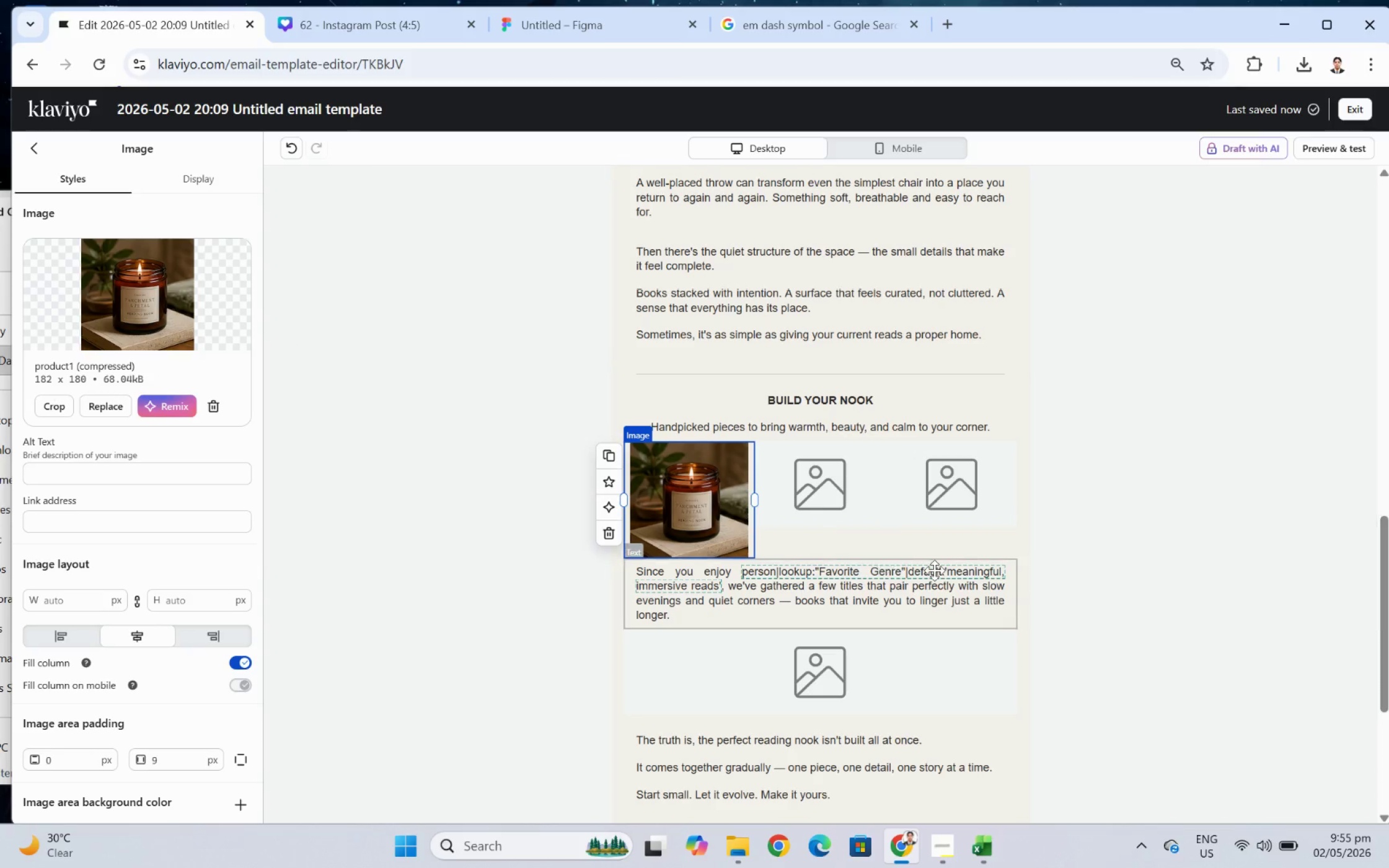 
left_click([1106, 624])
 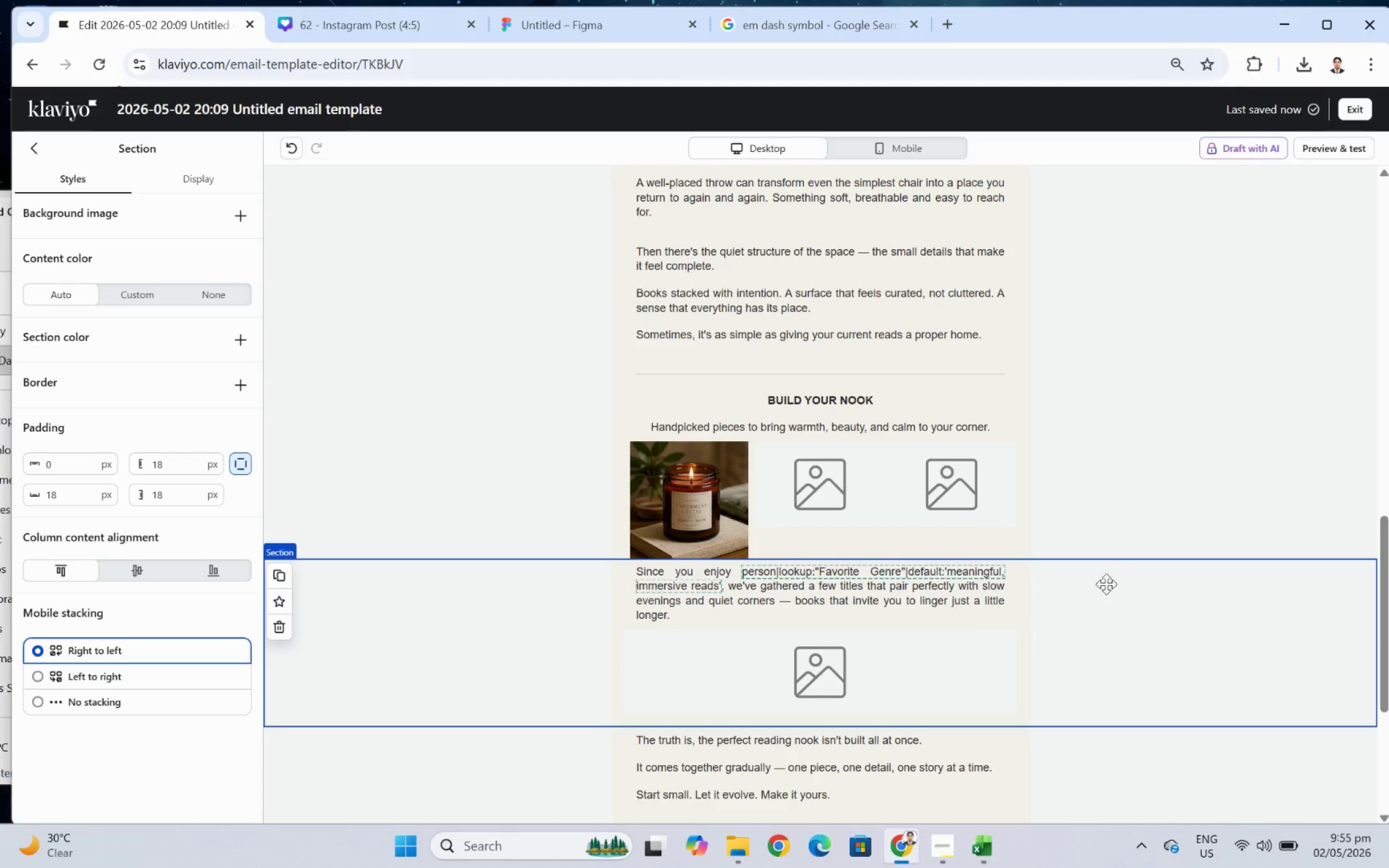 
wait(16.74)
 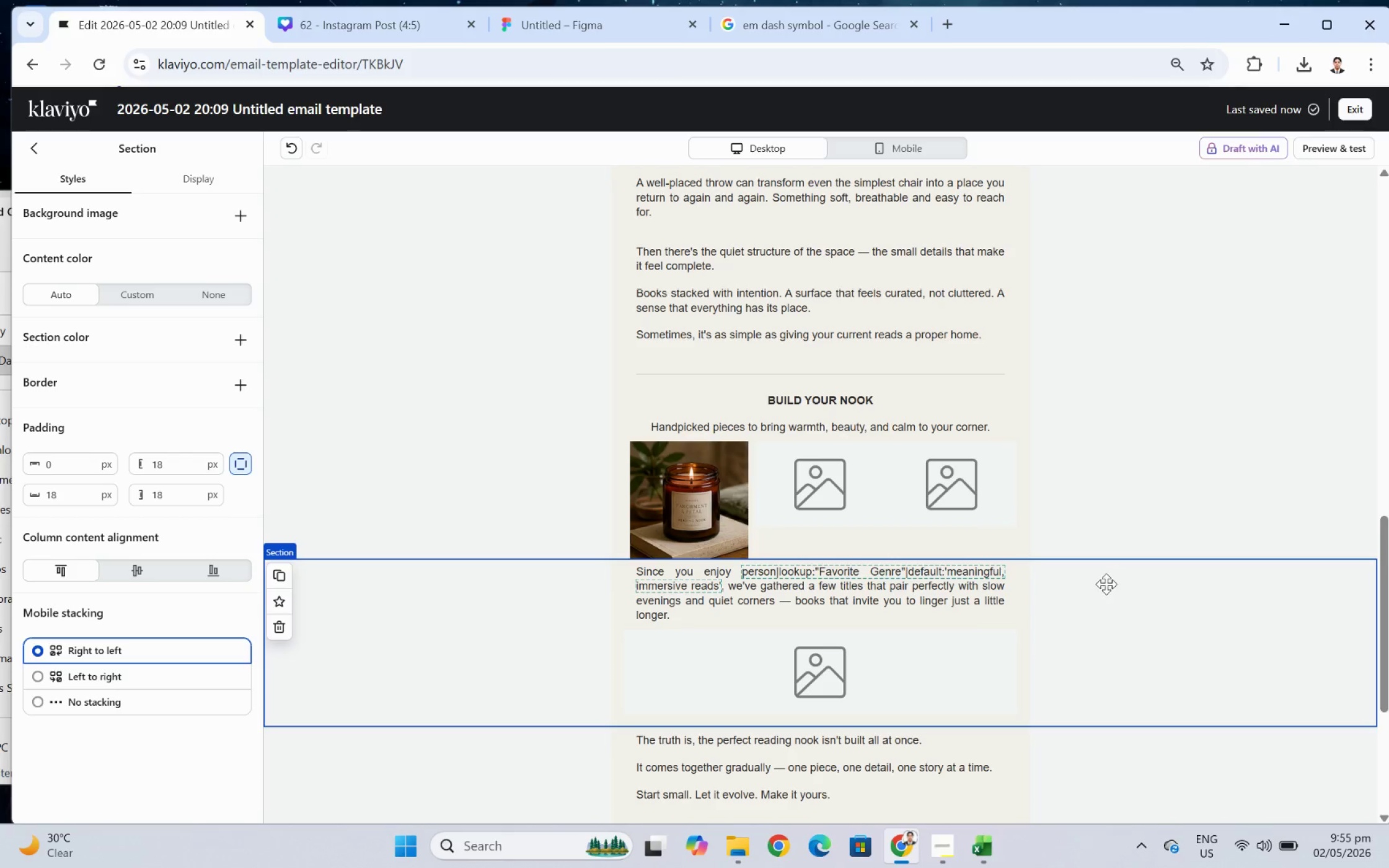 
scroll: coordinate [1082, 568], scroll_direction: down, amount: 1.0
 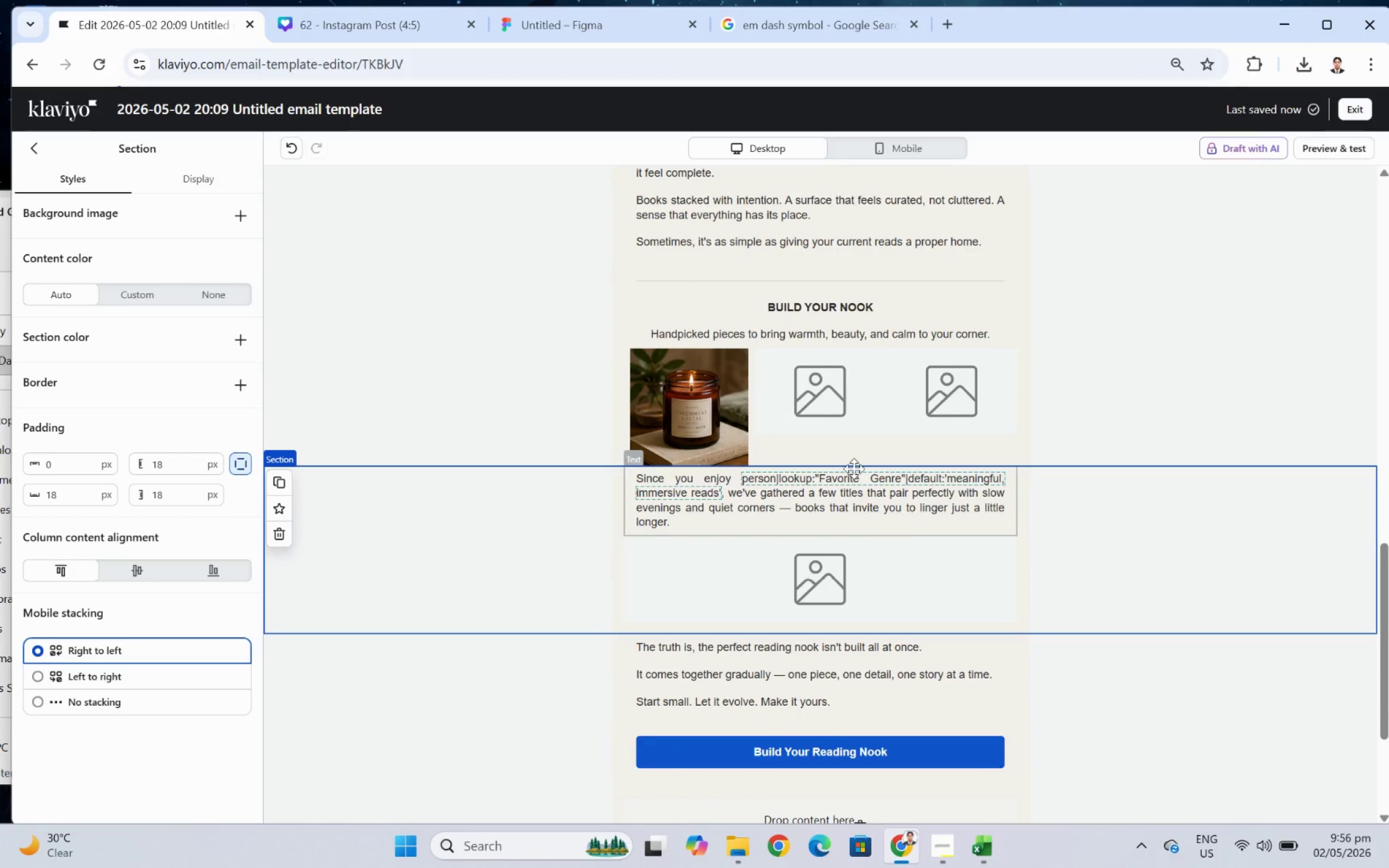 
left_click([846, 423])
 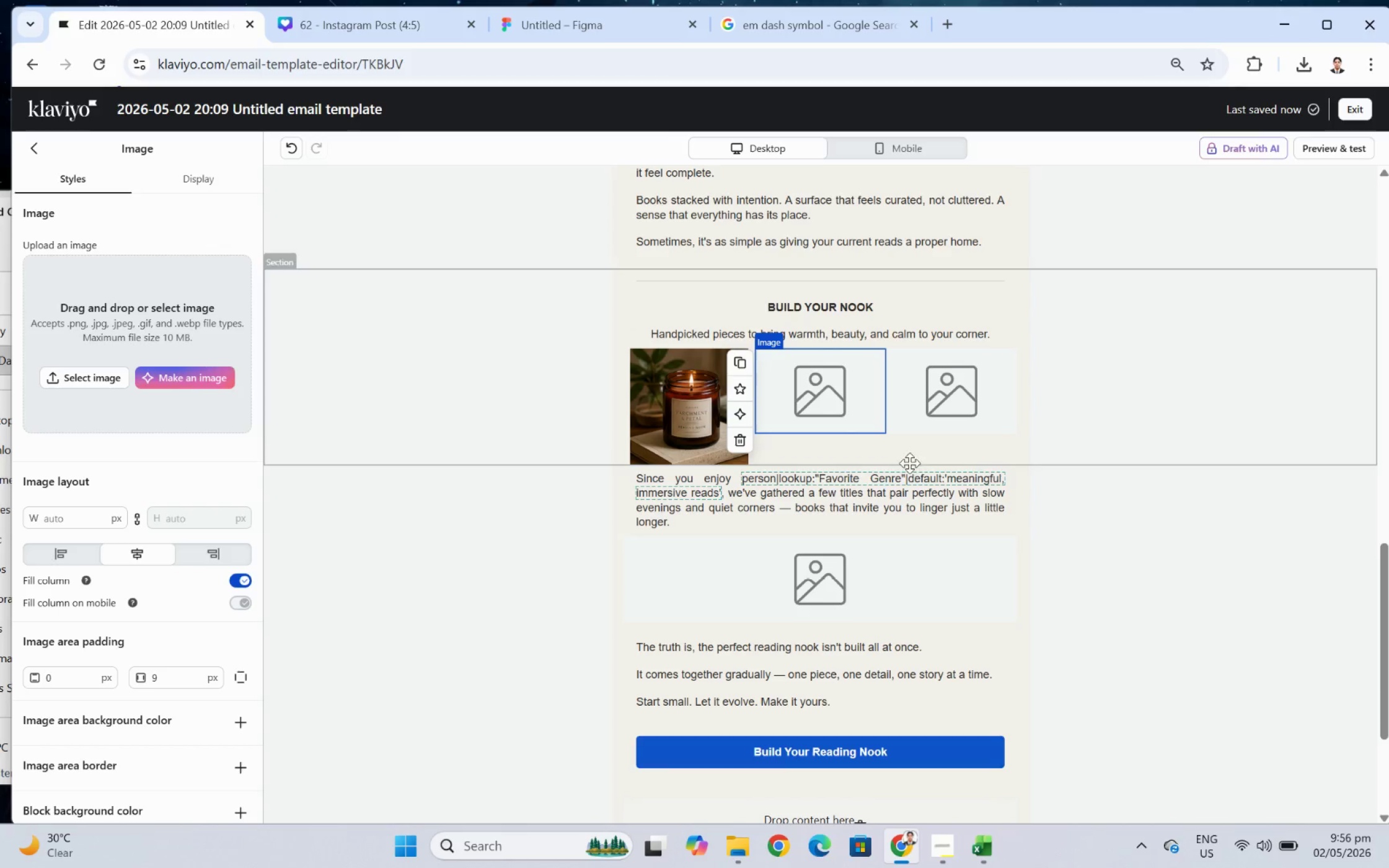 
left_click([1012, 520])
 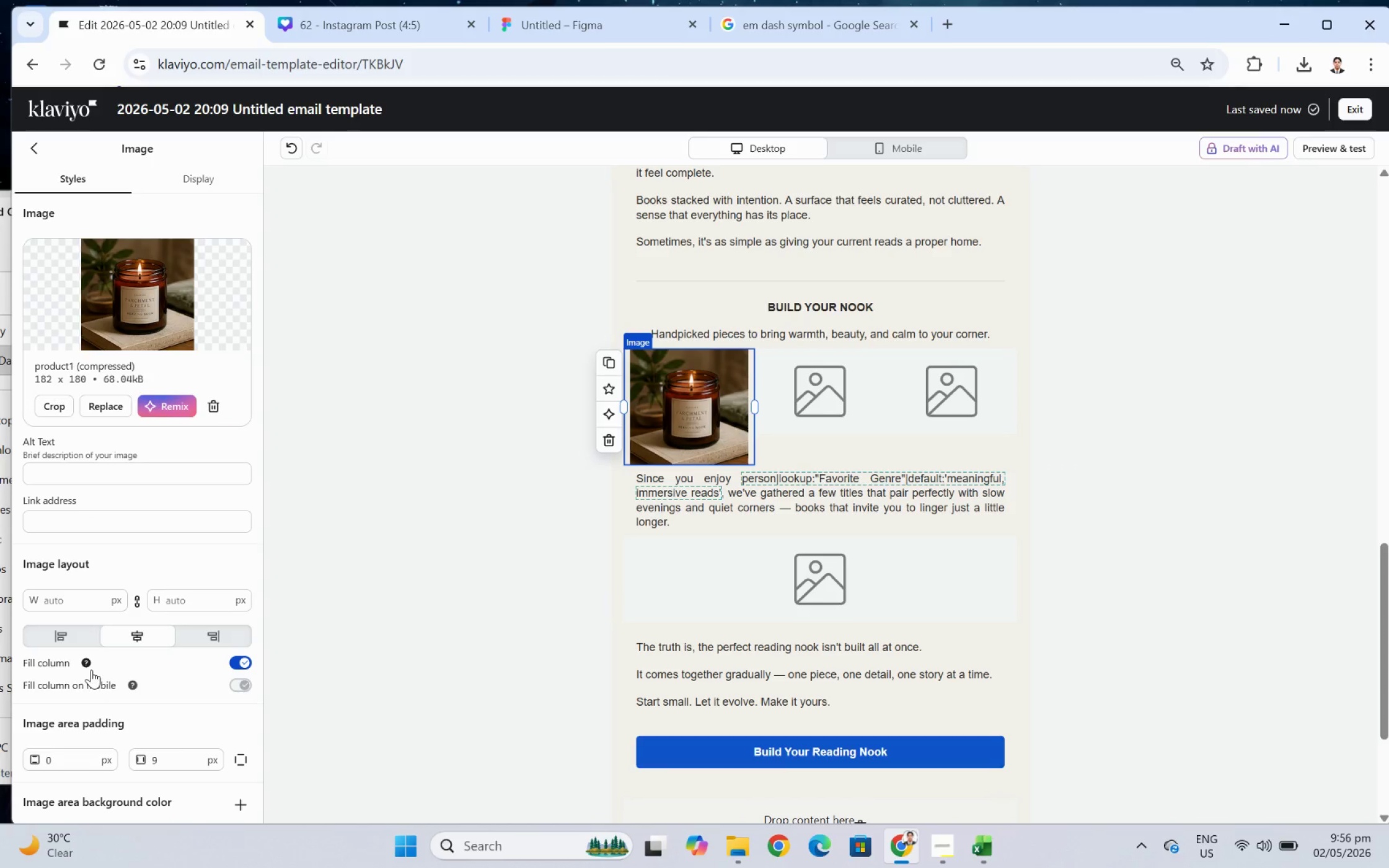 
double_click([86, 760])
 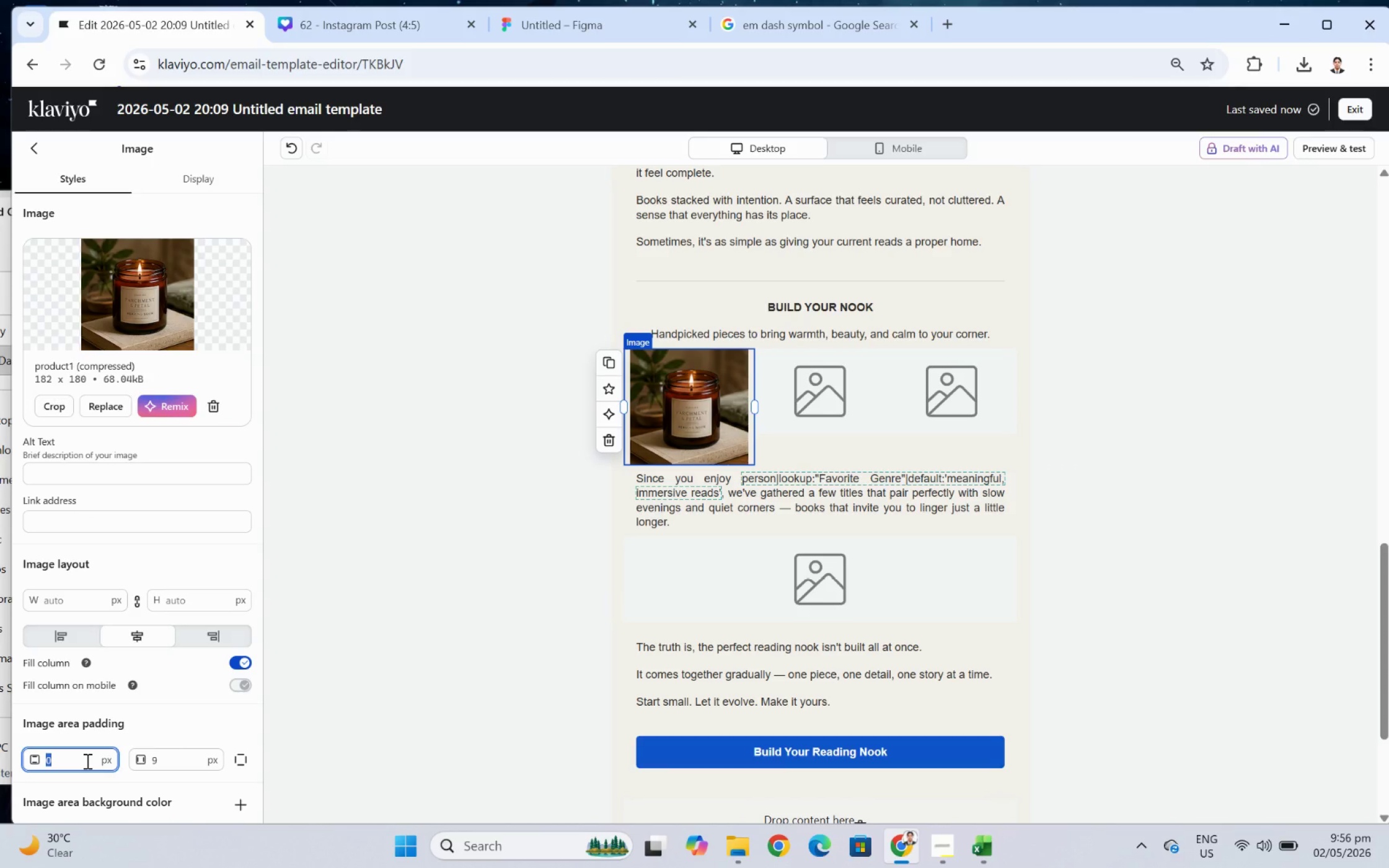 
key(Numpad9)
 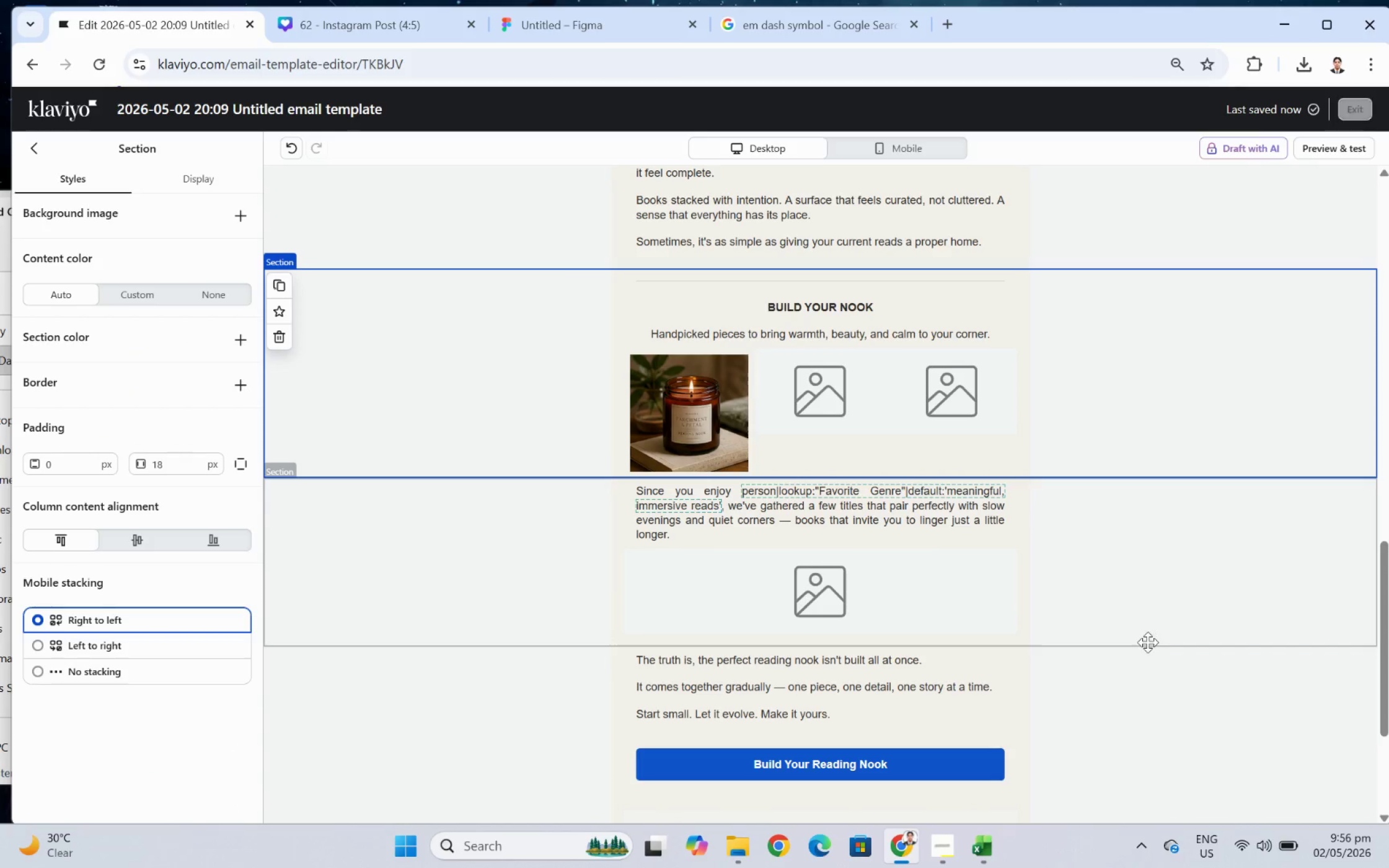 
left_click([668, 423])
 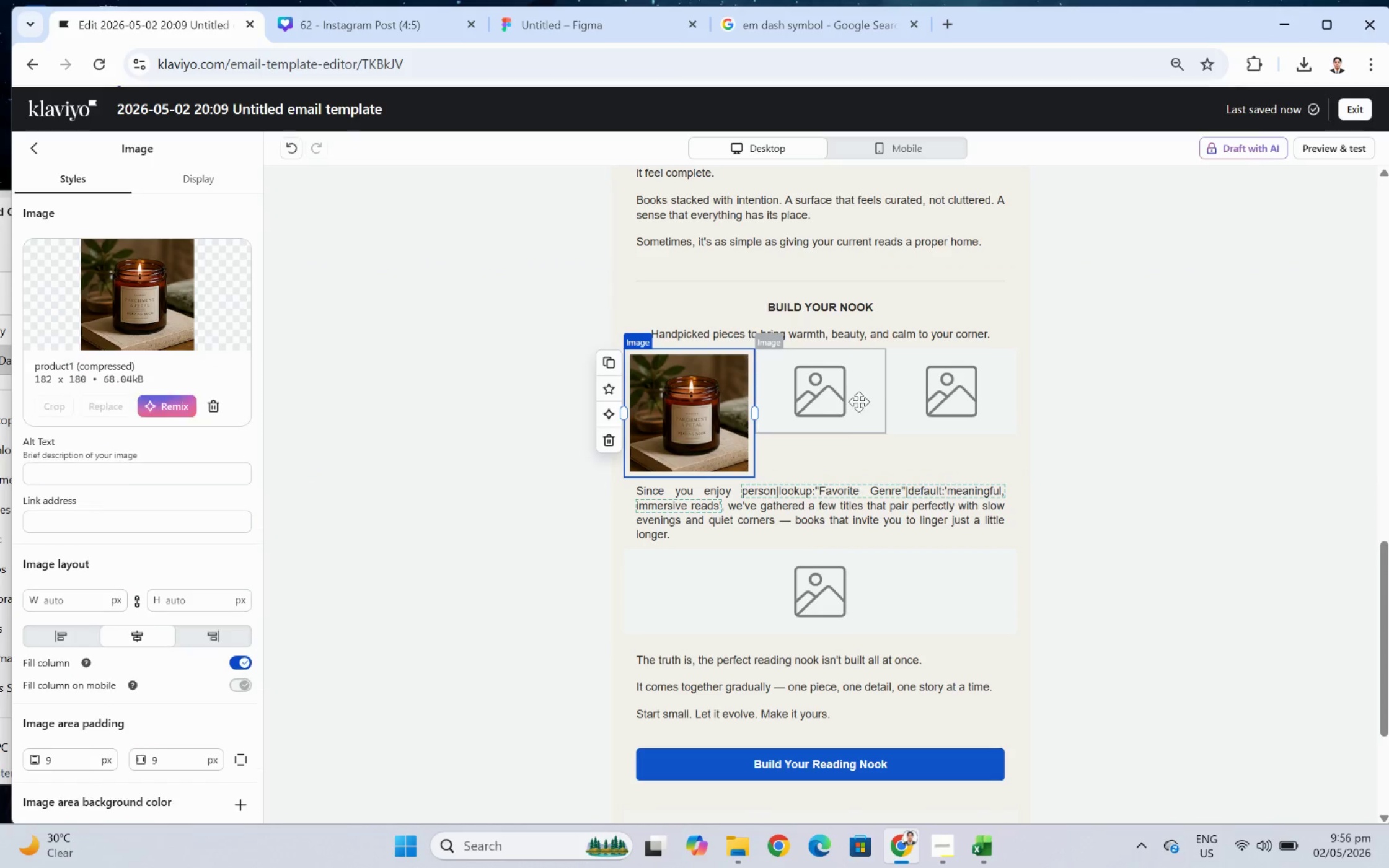 
left_click([852, 400])
 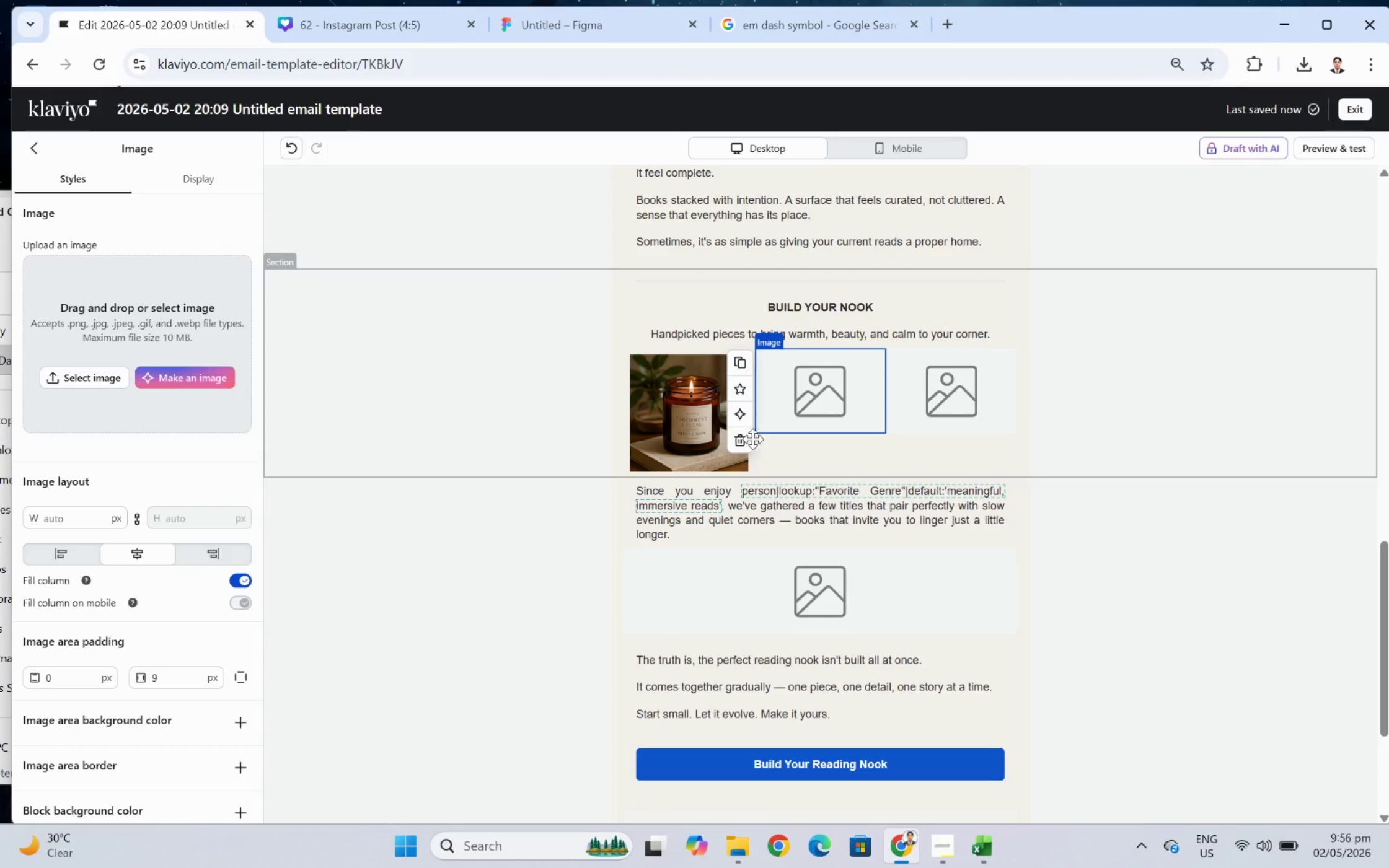 
left_click([746, 439])
 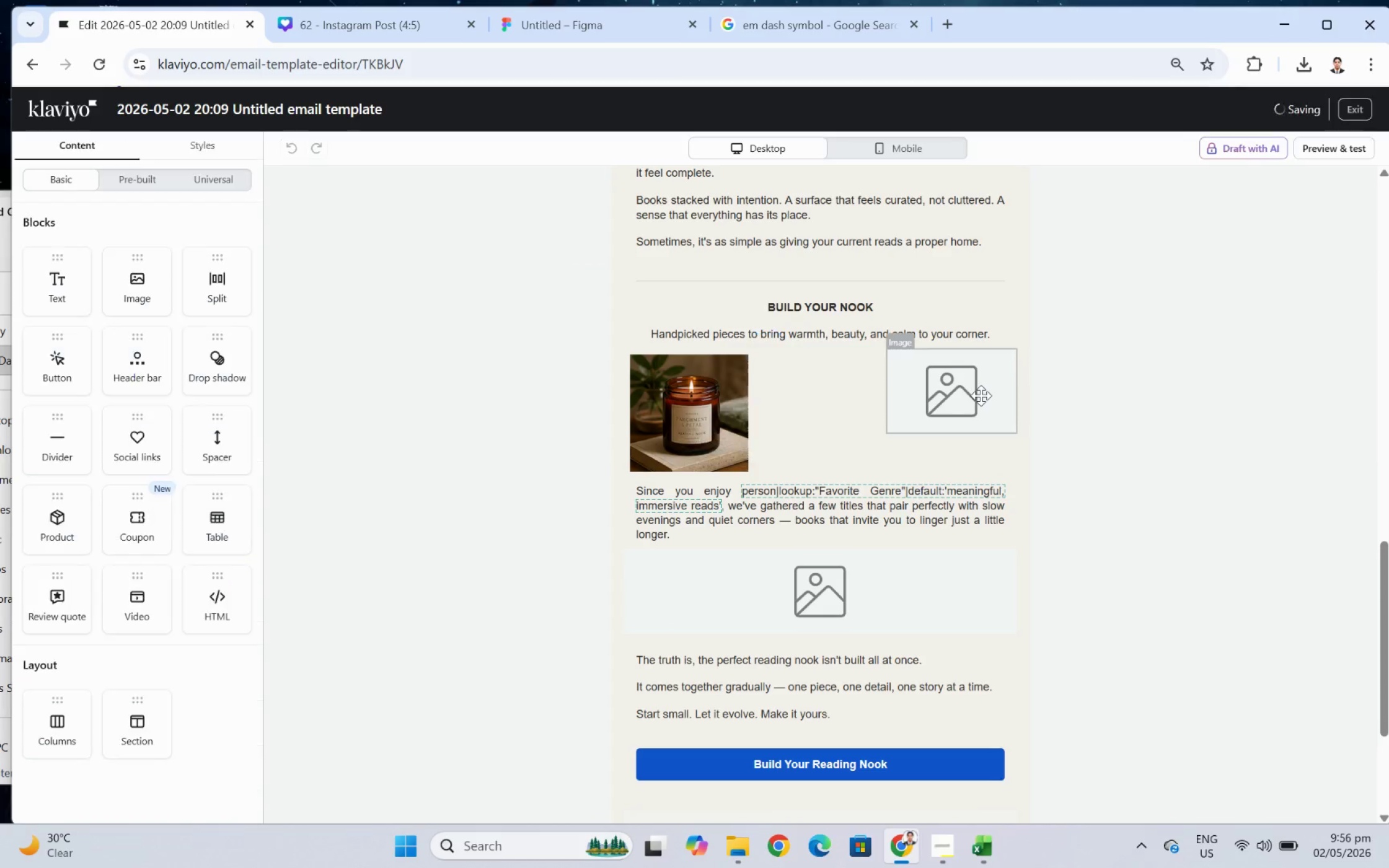 
left_click([978, 394])
 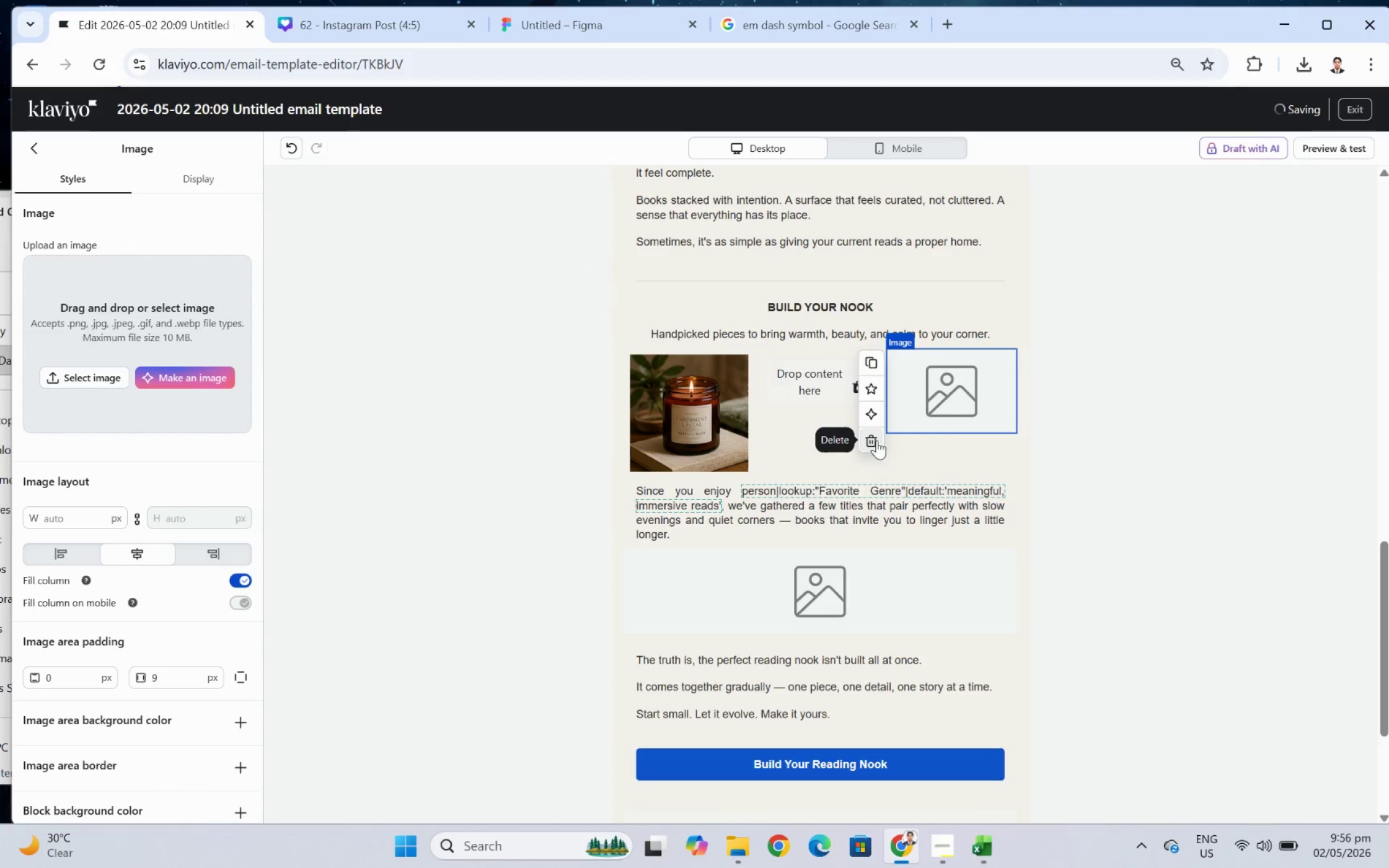 
double_click([668, 427])
 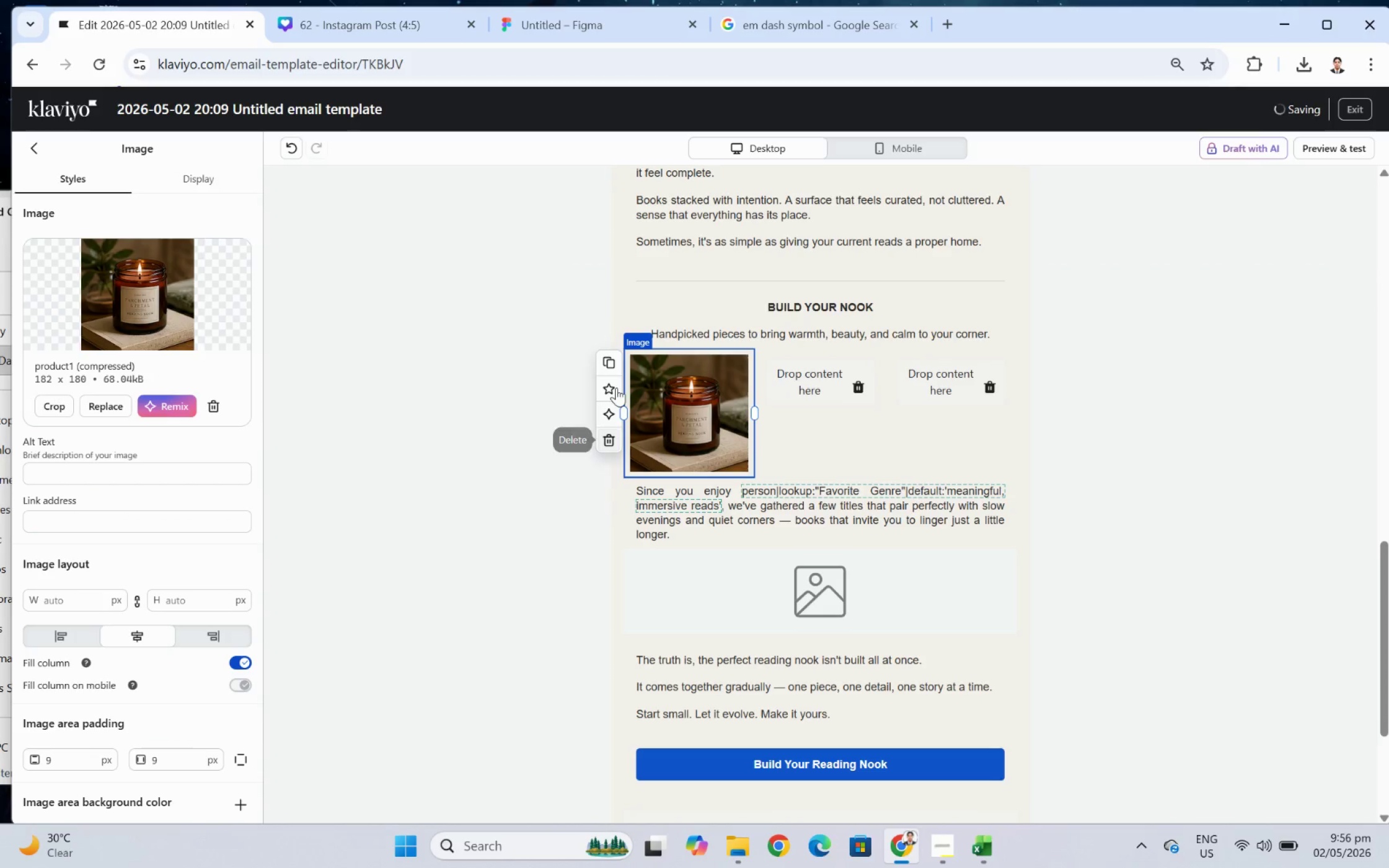 
left_click([607, 361])
 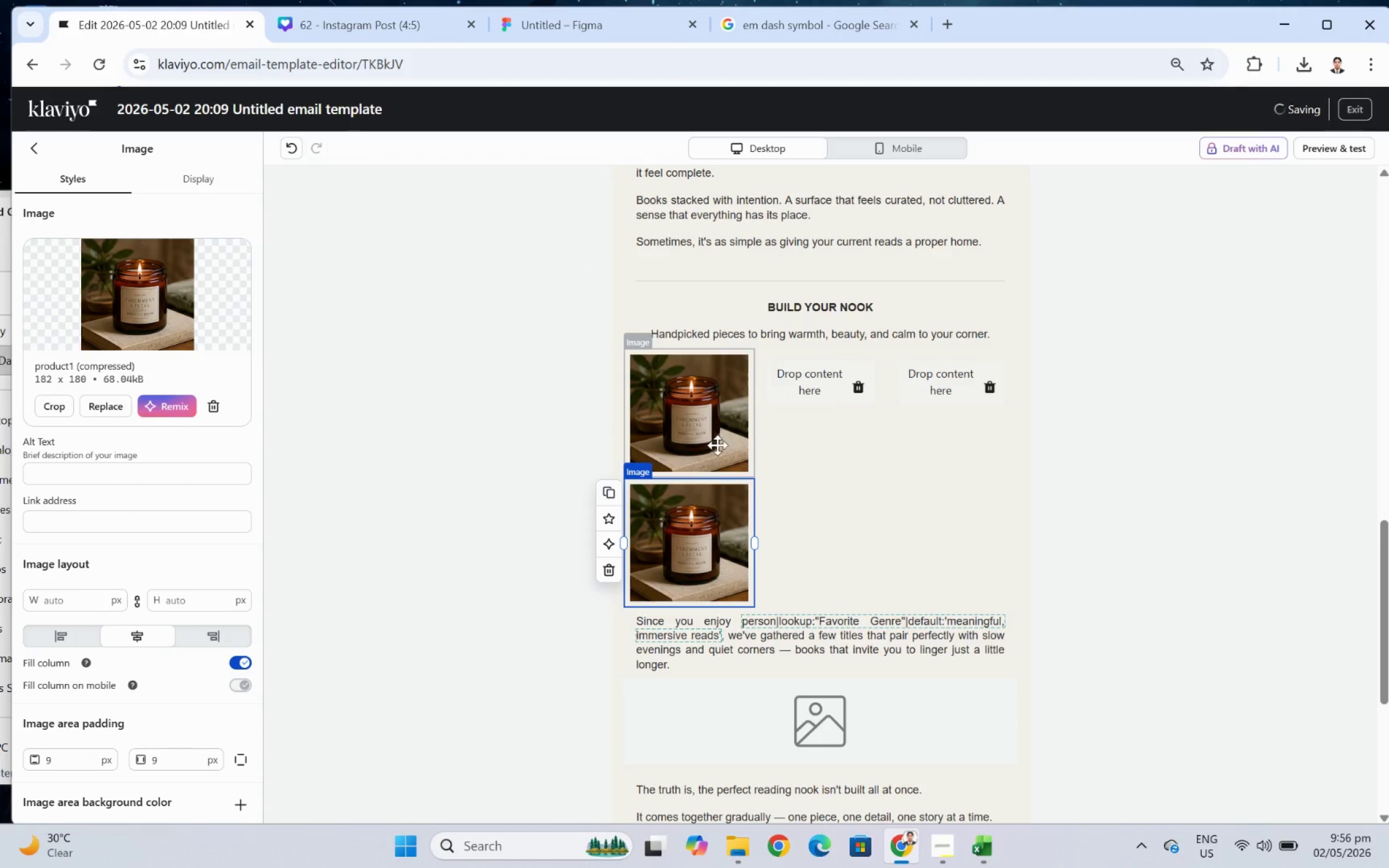 
left_click_drag(start_coordinate=[708, 532], to_coordinate=[840, 387])
 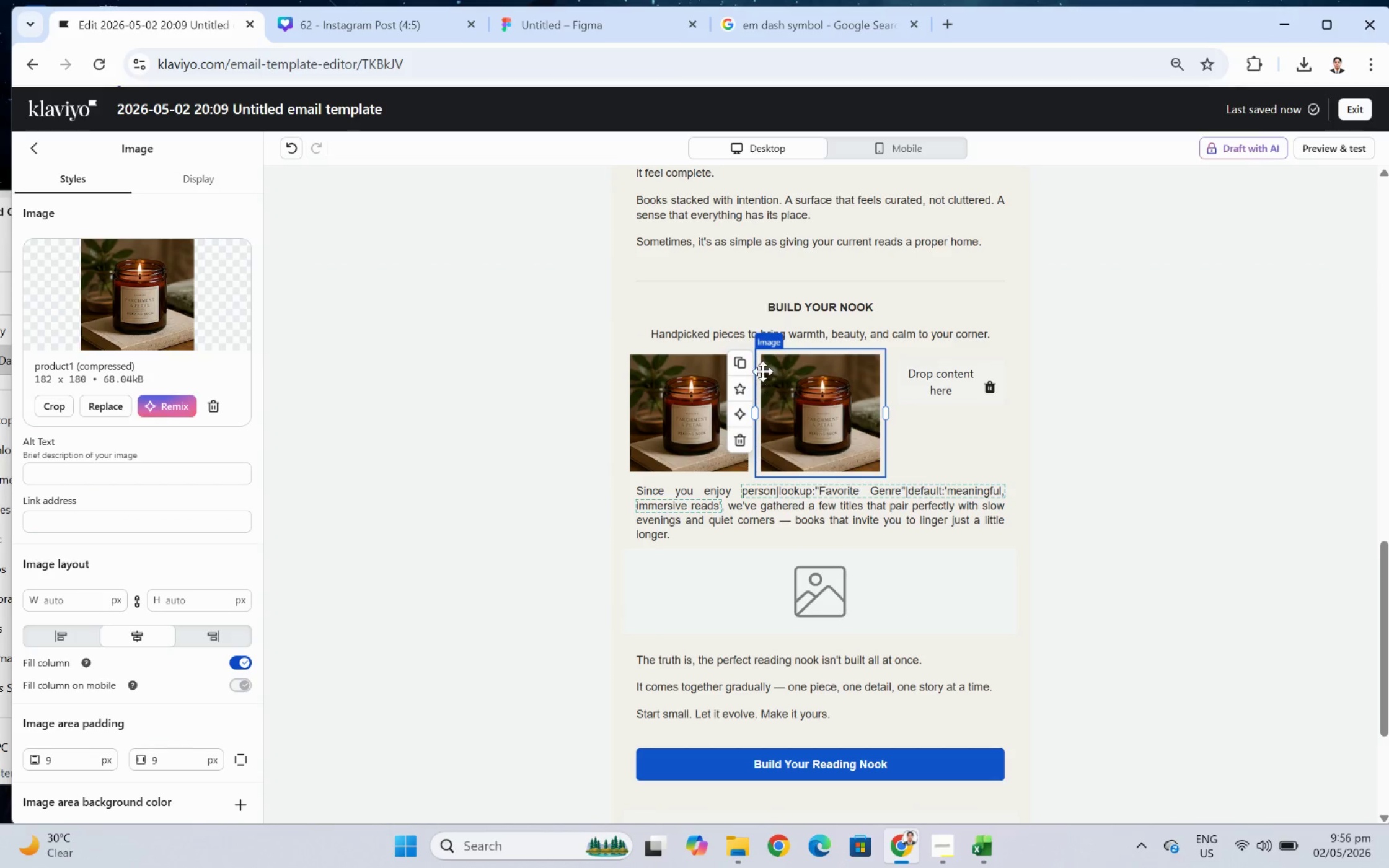 
left_click([744, 360])
 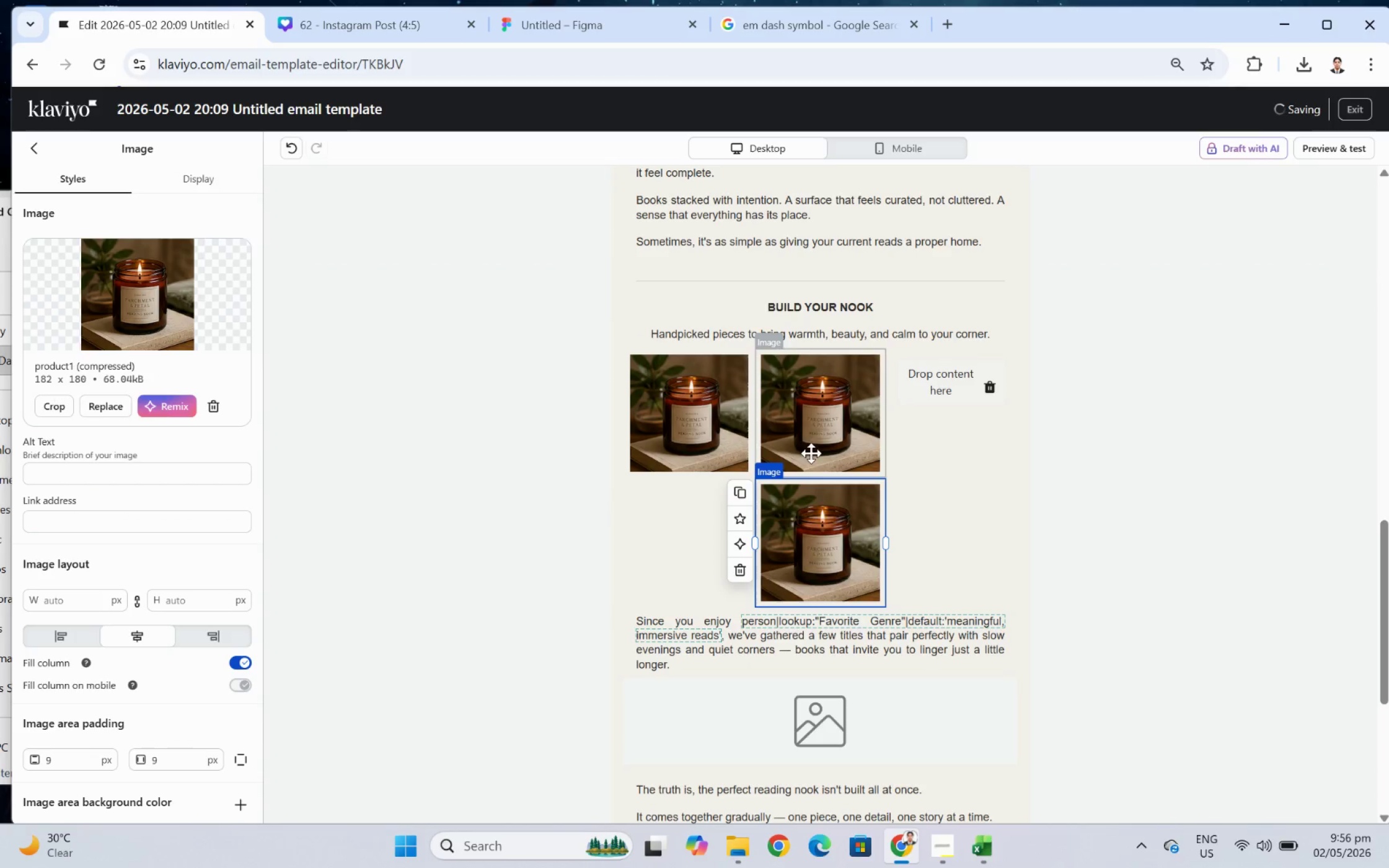 
left_click_drag(start_coordinate=[825, 533], to_coordinate=[957, 389])
 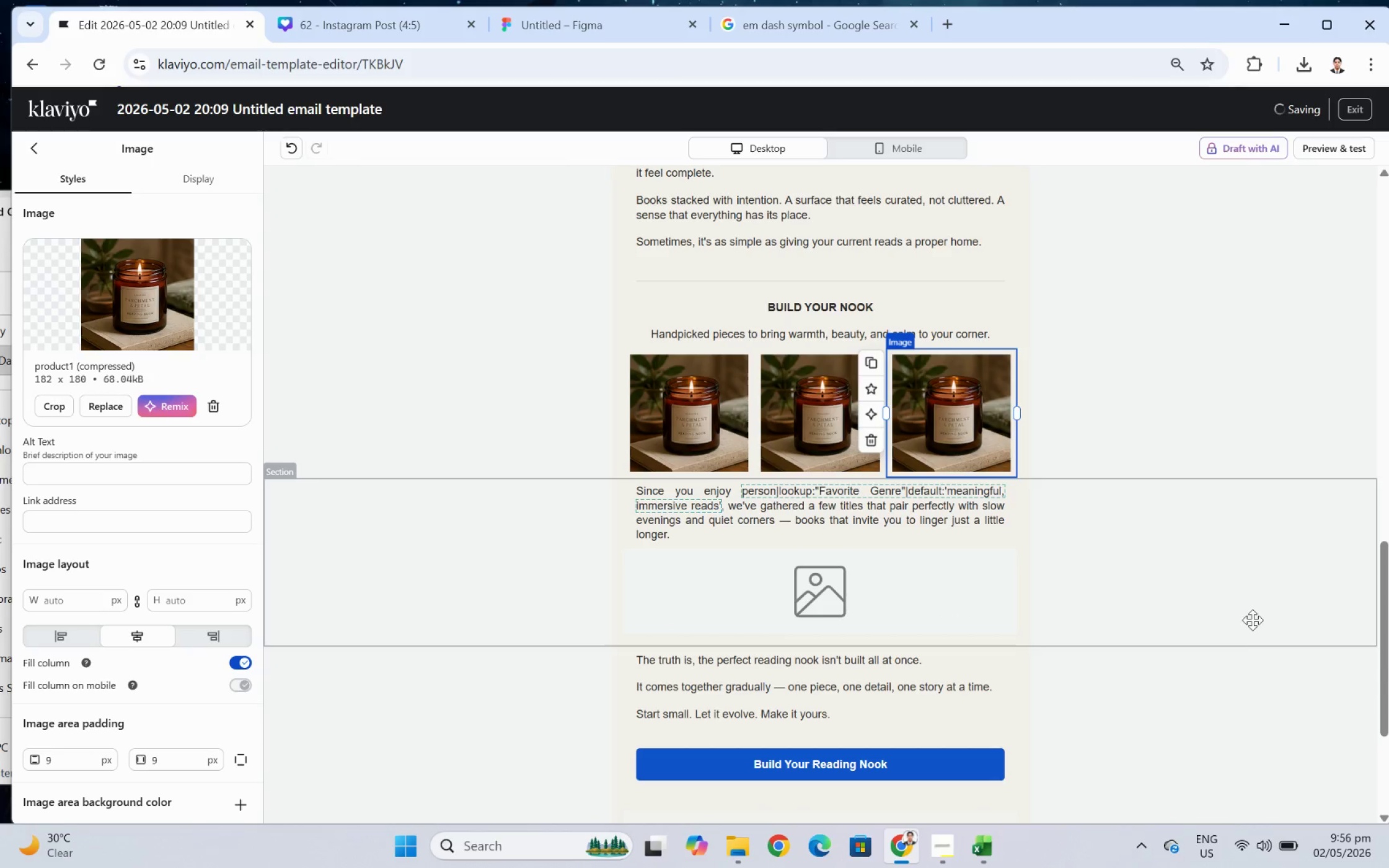 
left_click([1242, 638])
 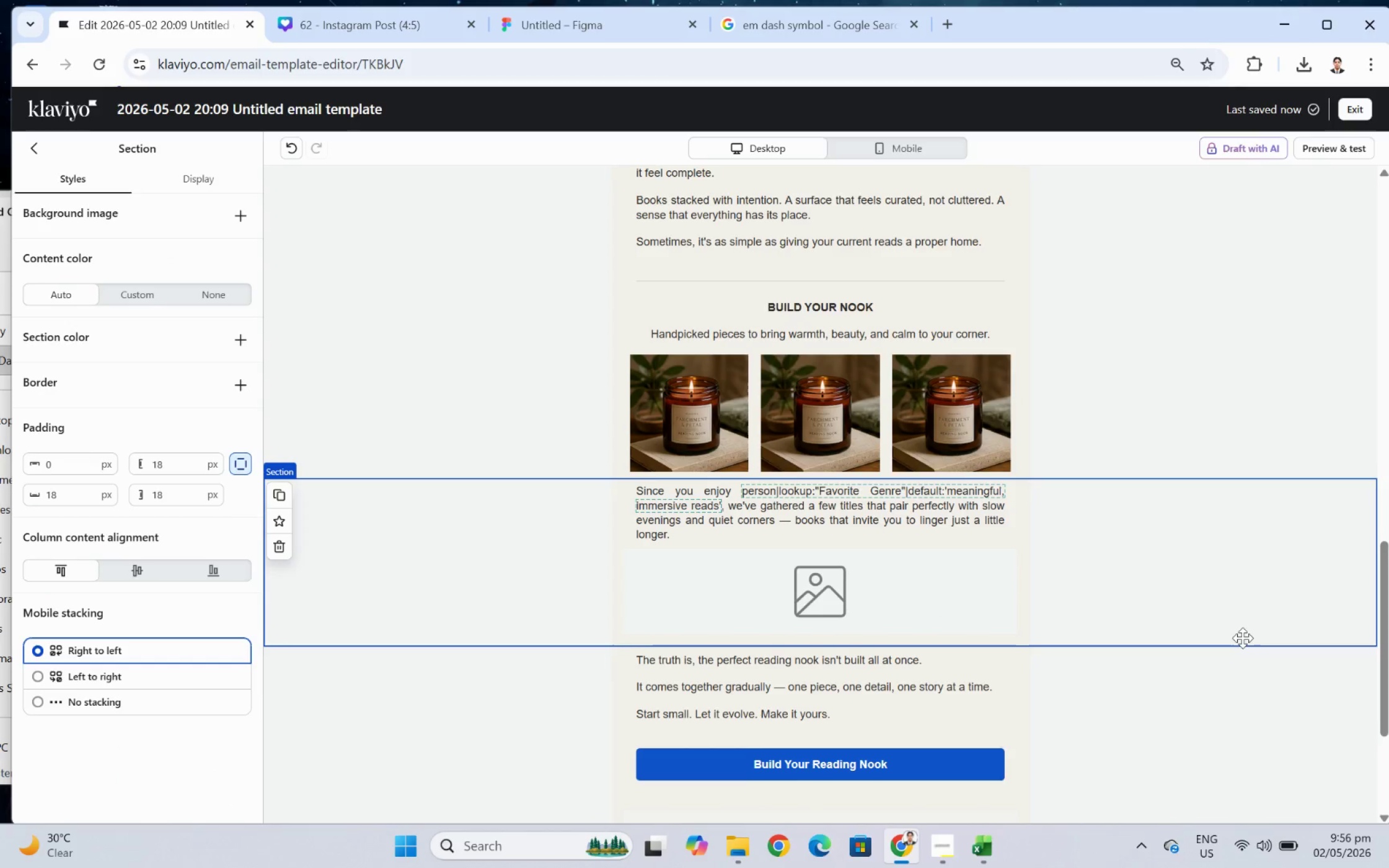 
scroll: coordinate [1228, 618], scroll_direction: up, amount: 9.0
 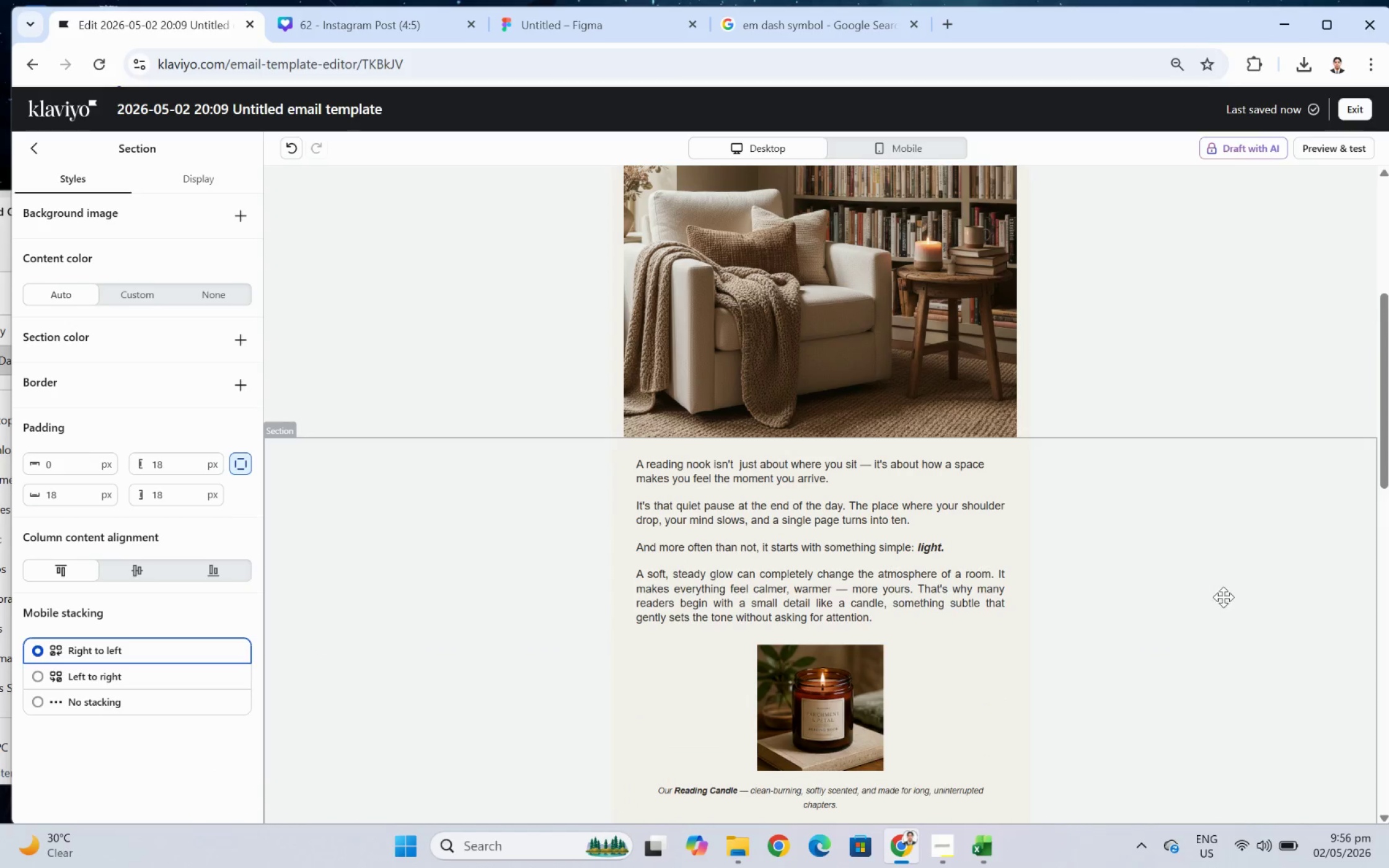 
scroll: coordinate [1190, 566], scroll_direction: down, amount: 5.0
 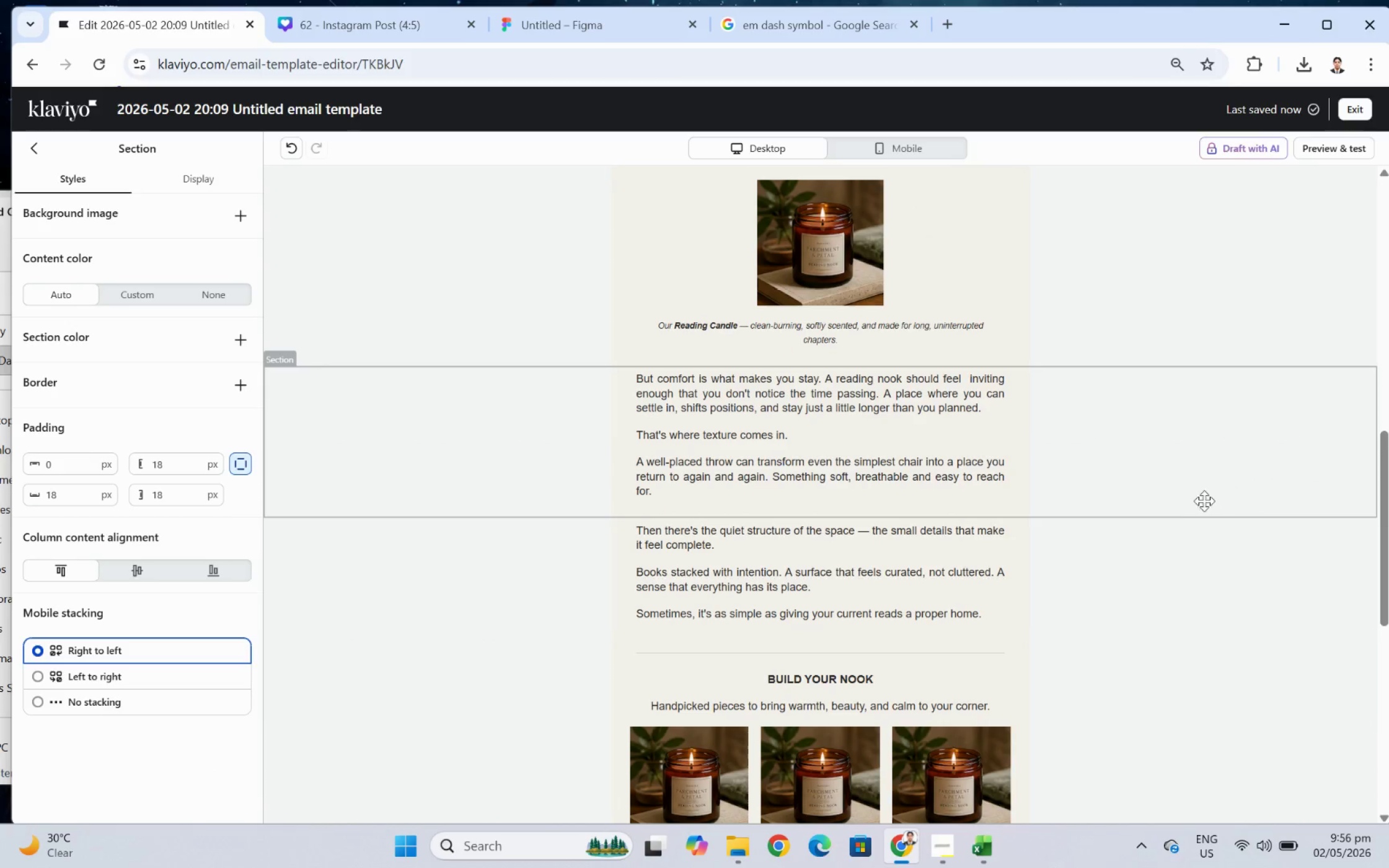 
wait(7.46)
 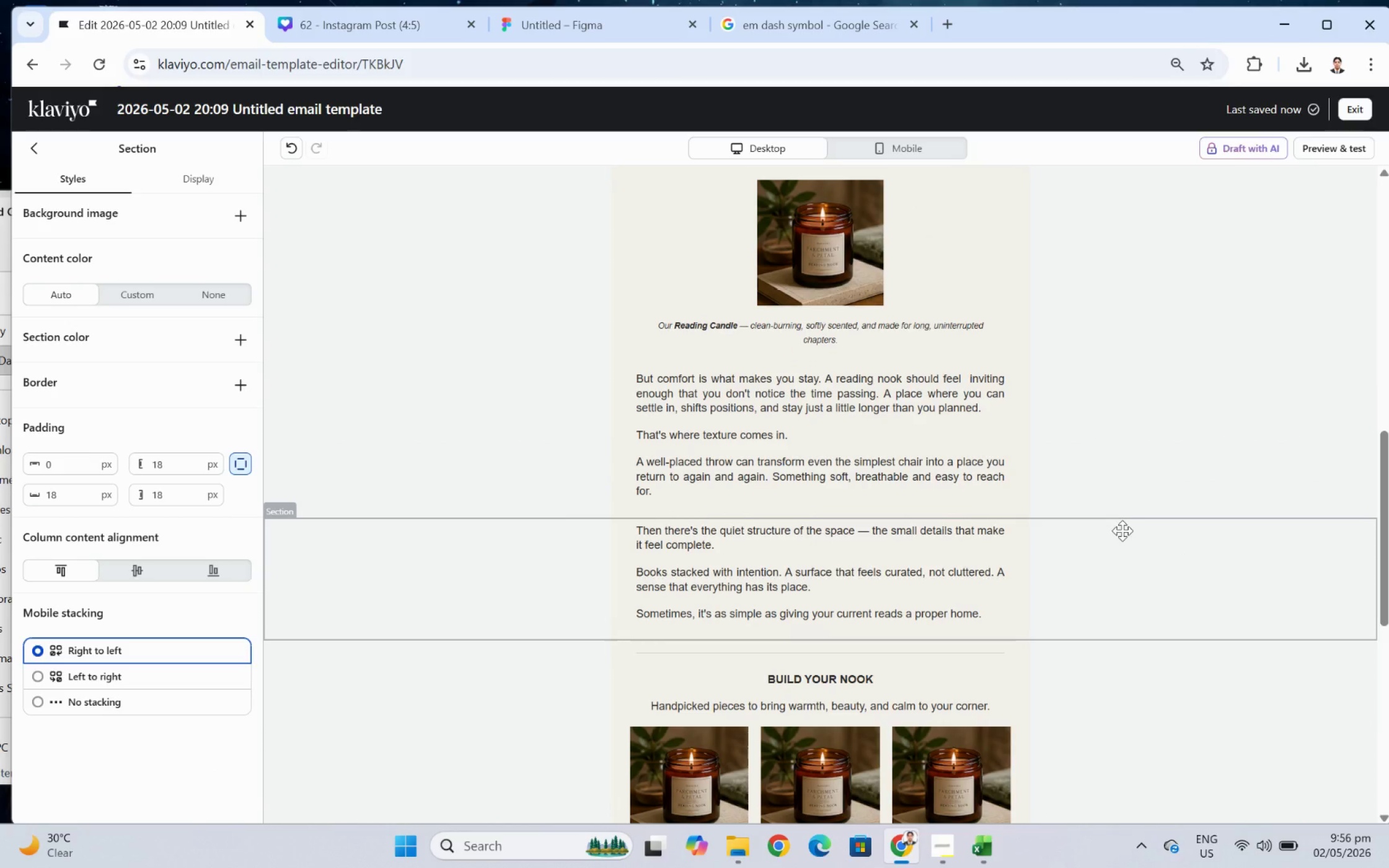 
scroll: coordinate [980, 573], scroll_direction: down, amount: 3.0
 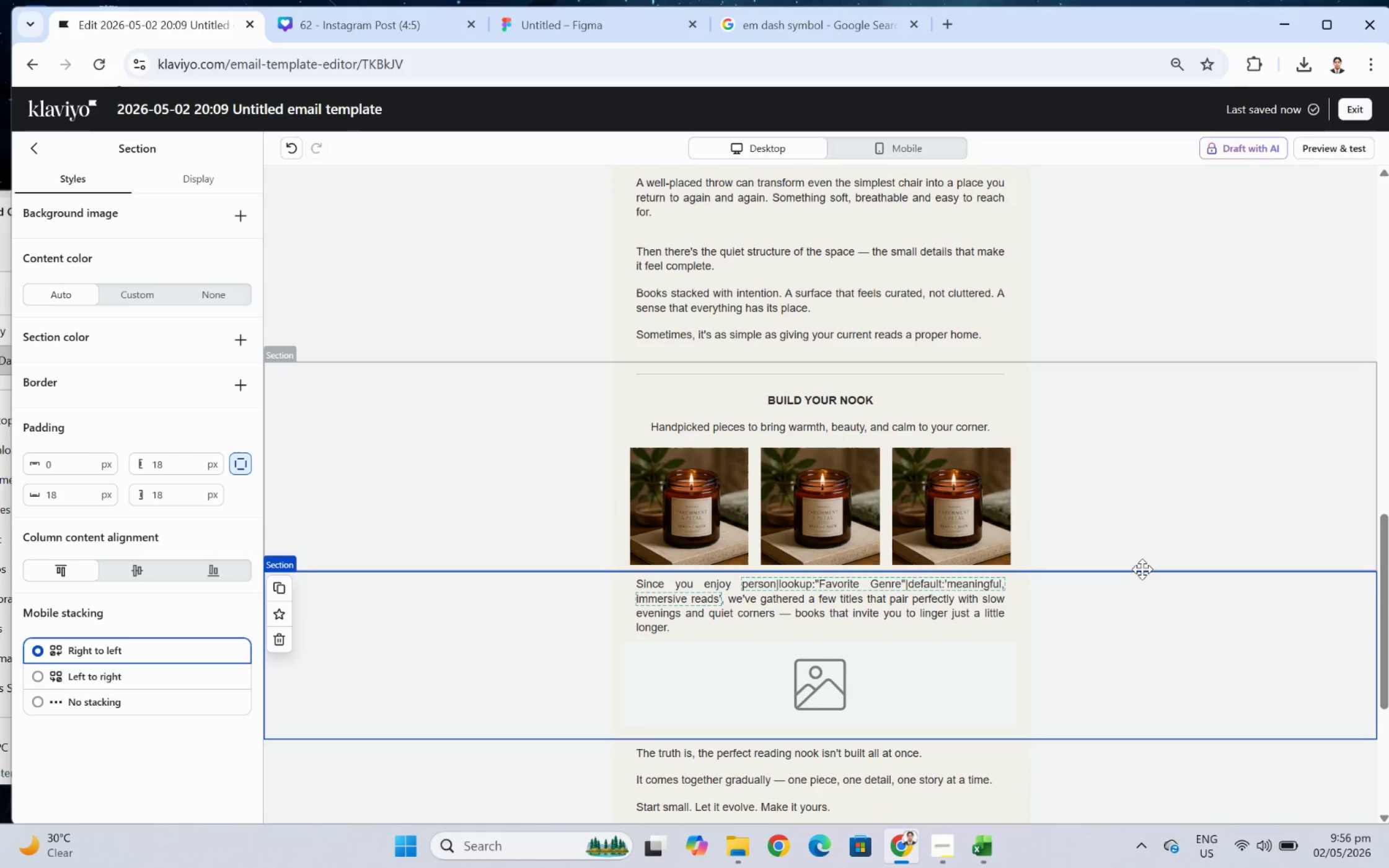 
scroll: coordinate [1143, 556], scroll_direction: up, amount: 4.0
 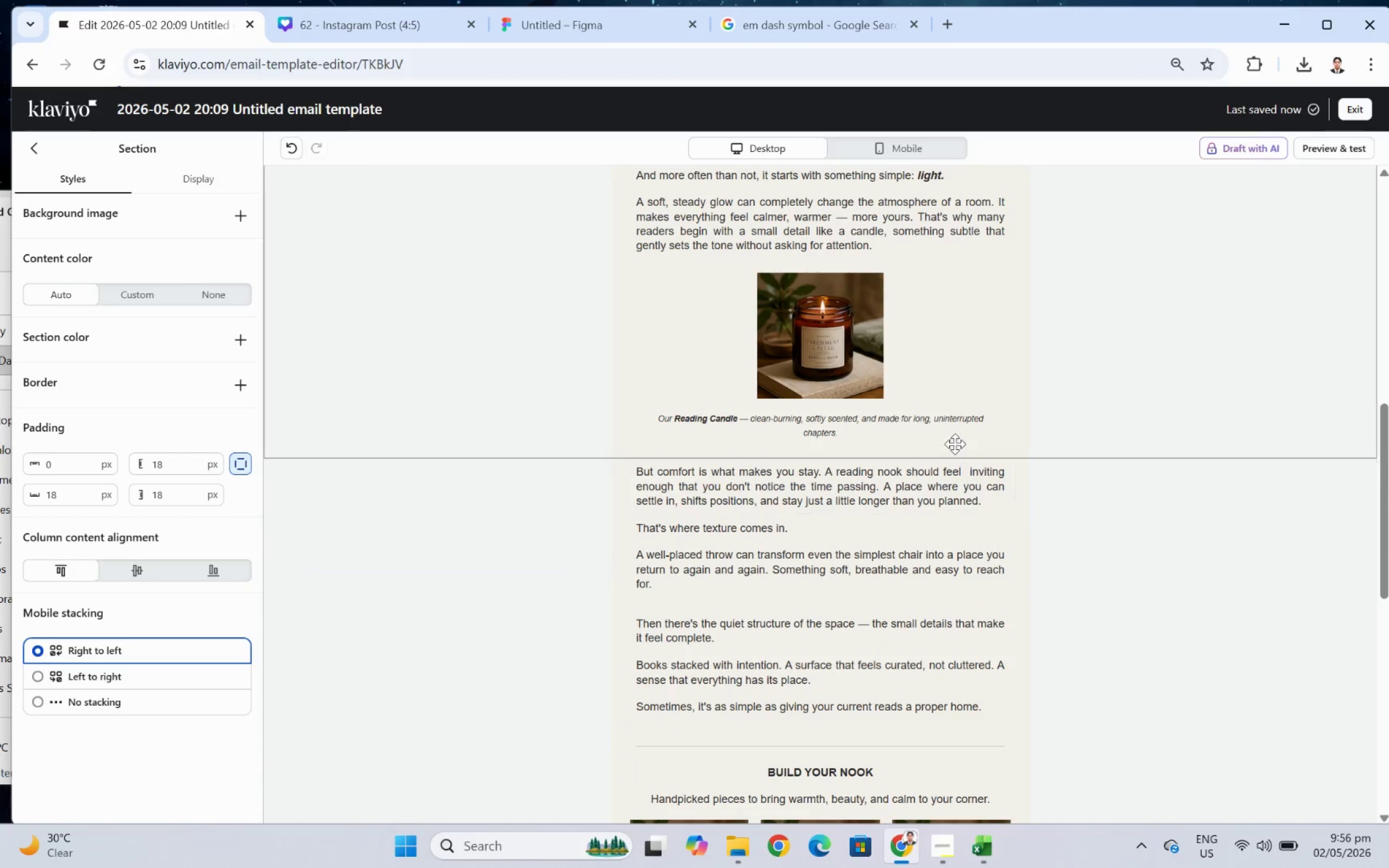 
left_click([952, 429])
 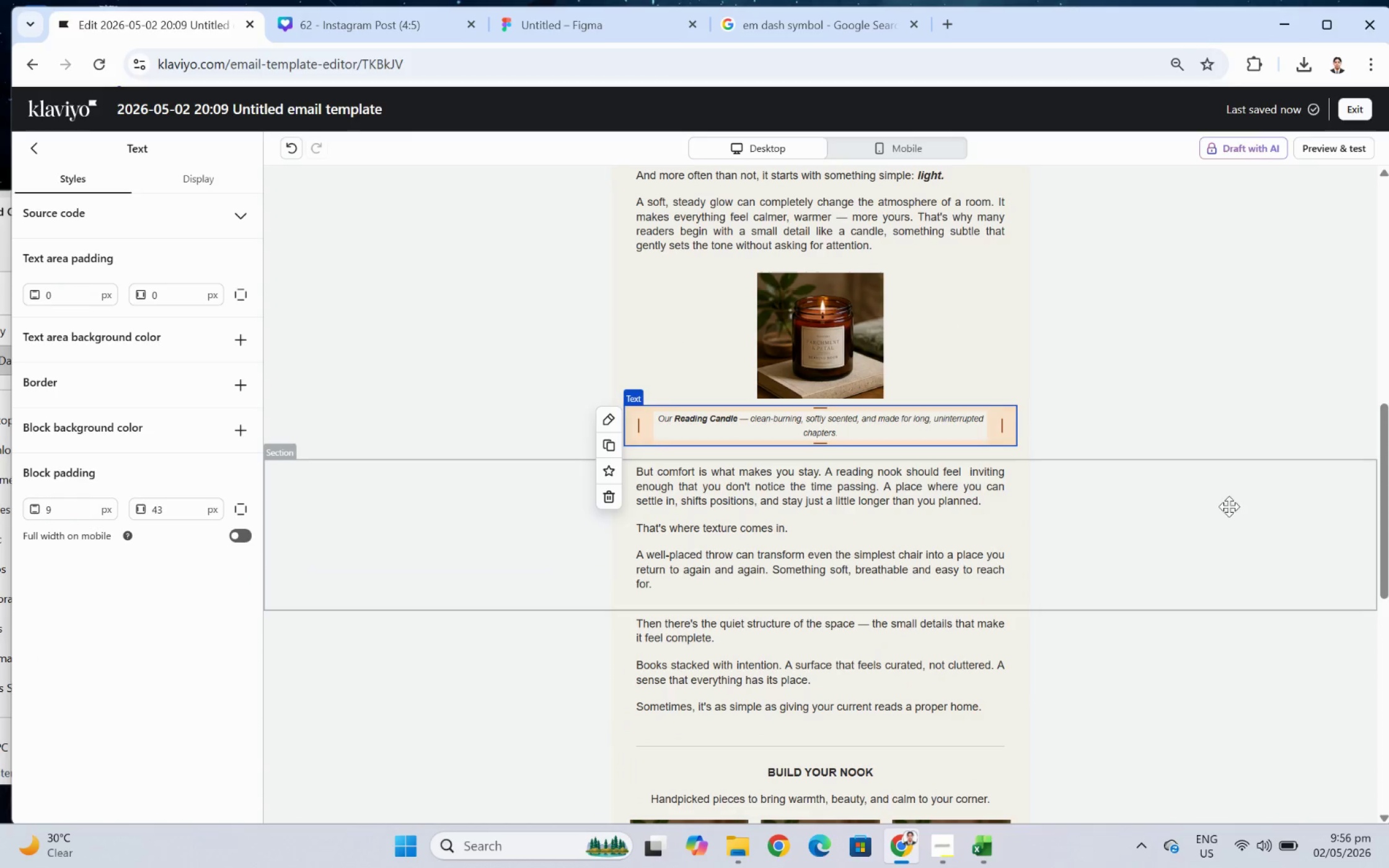 
scroll: coordinate [1230, 519], scroll_direction: up, amount: 2.0
 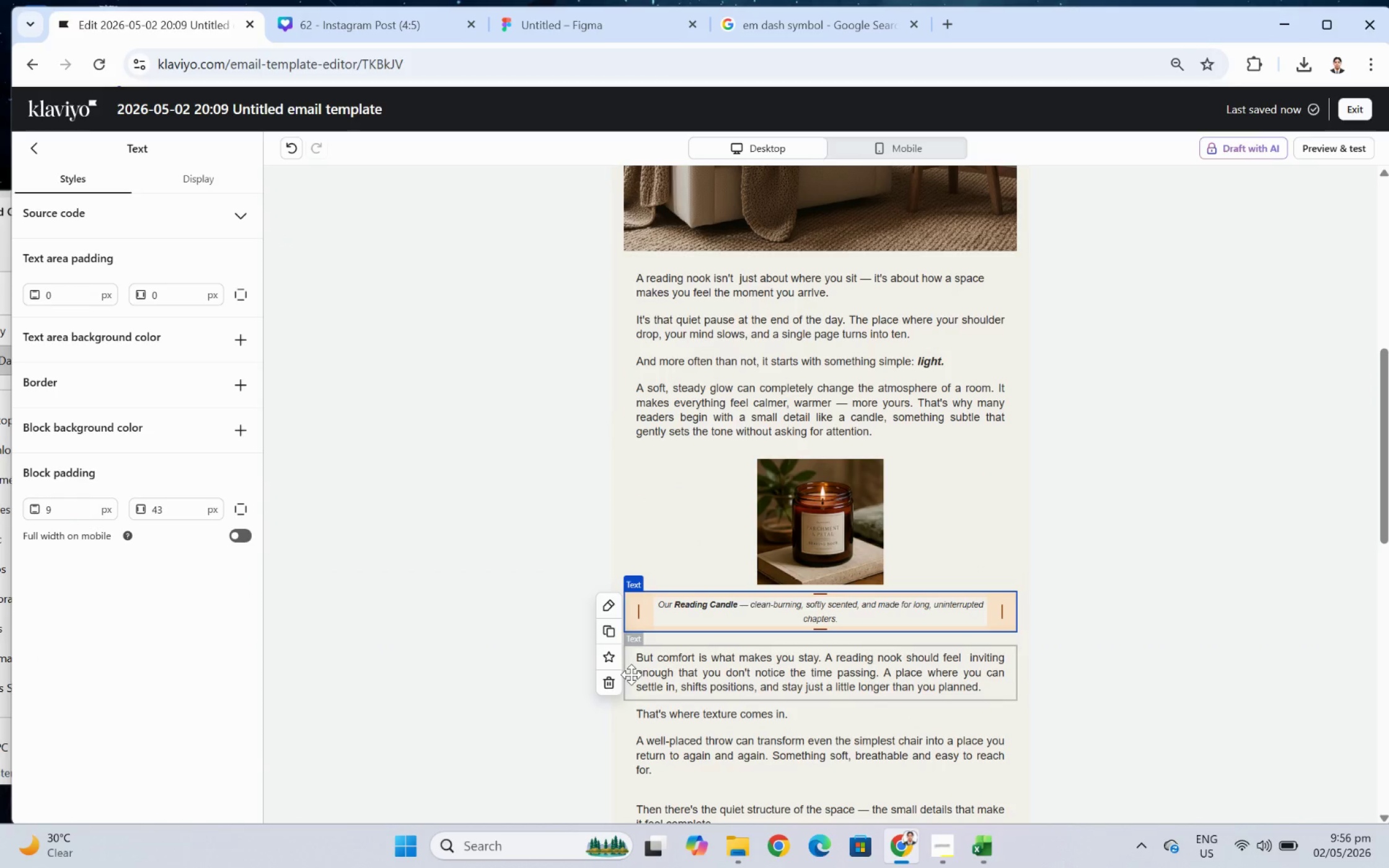 
left_click([606, 685])
 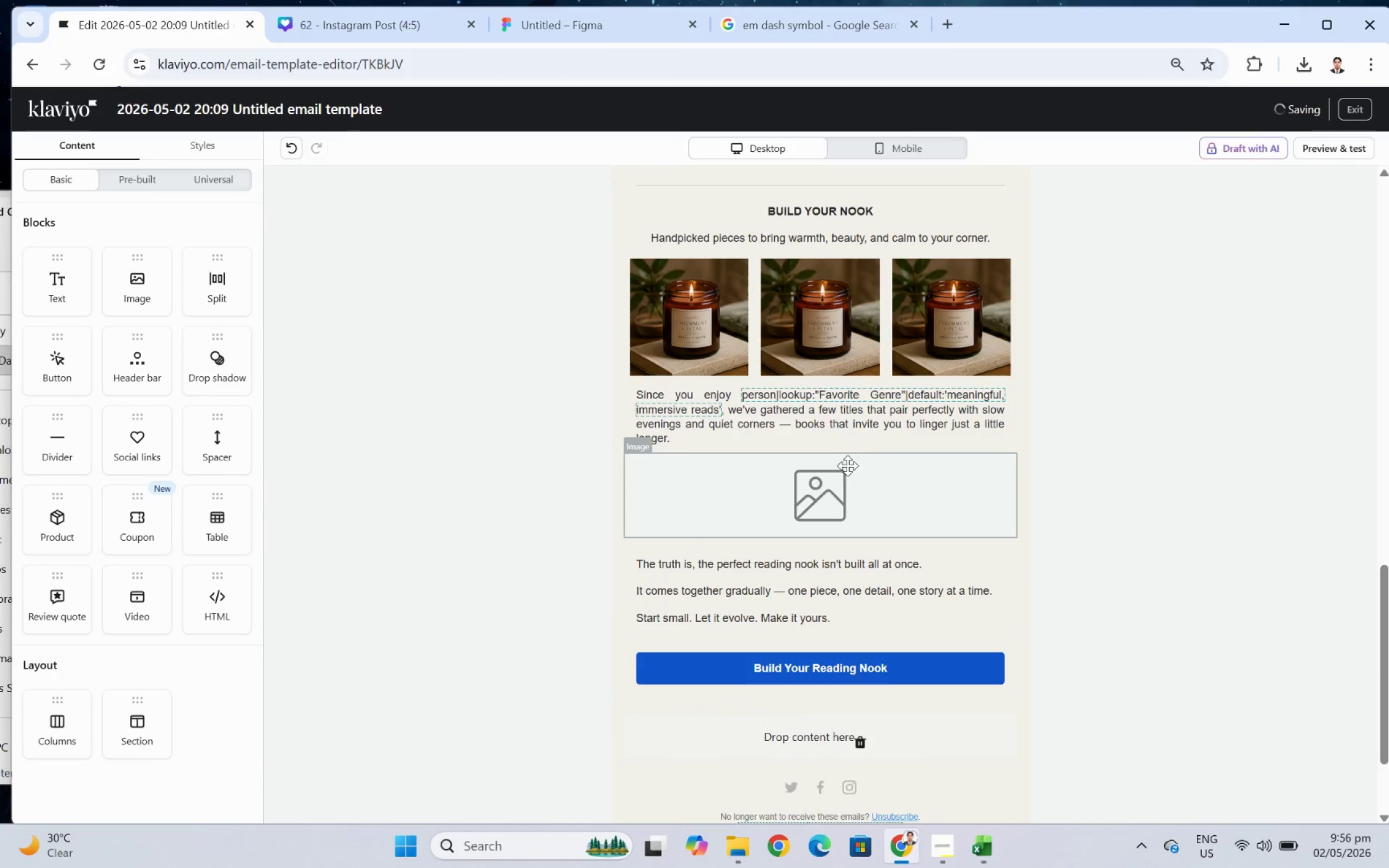 
left_click([842, 394])
 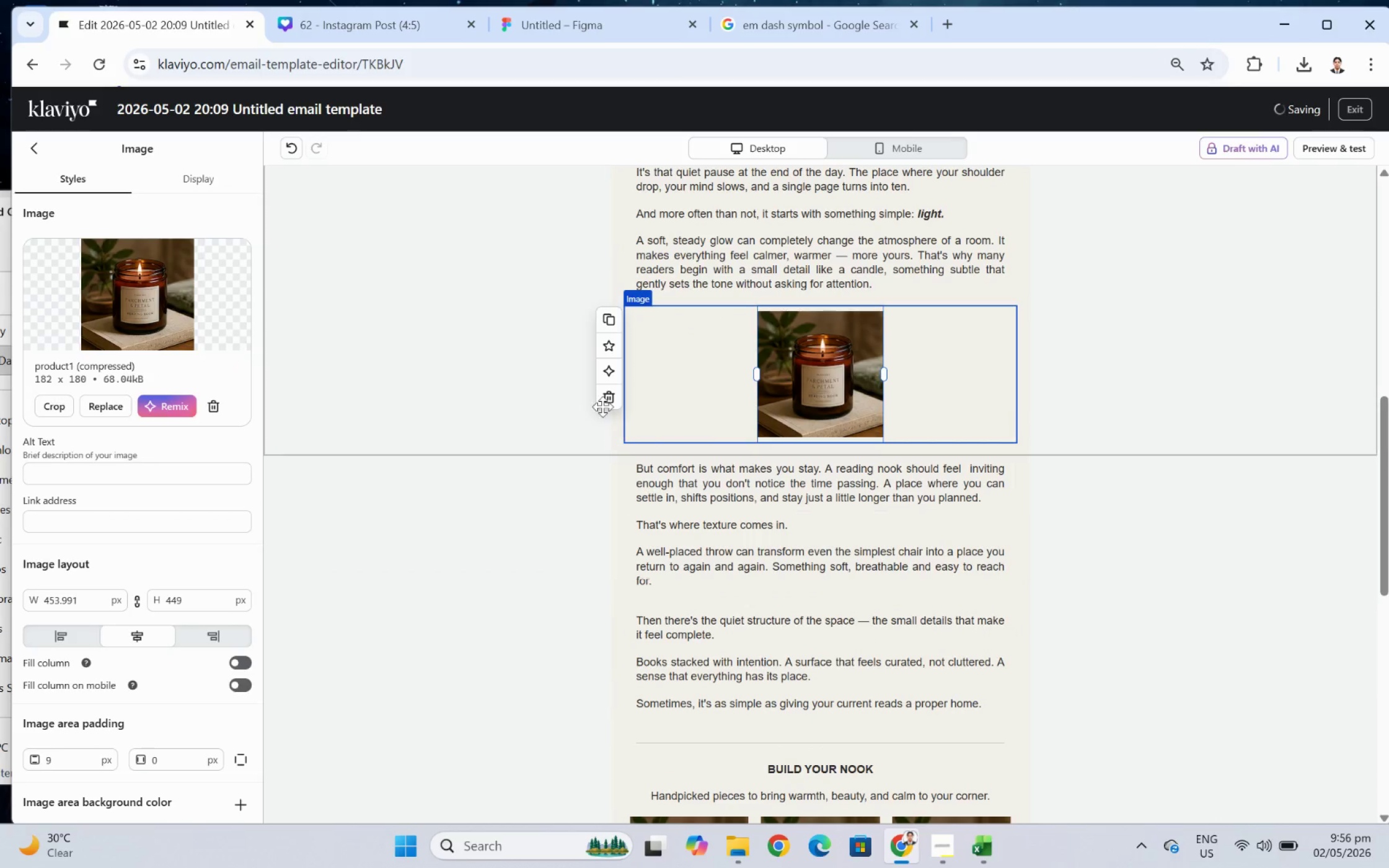 
scroll: coordinate [862, 435], scroll_direction: up, amount: 6.0
 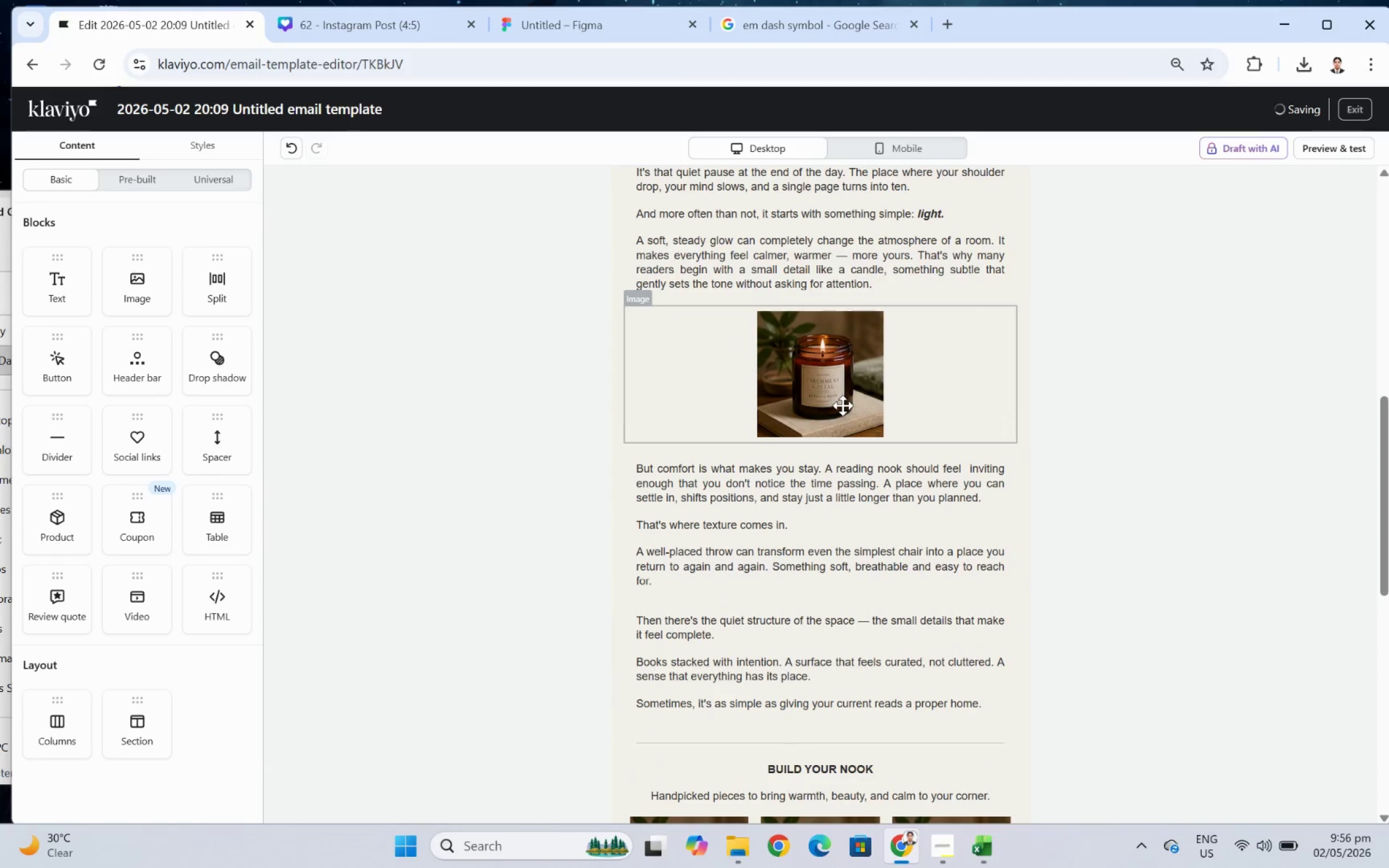 
left_click([602, 403])
 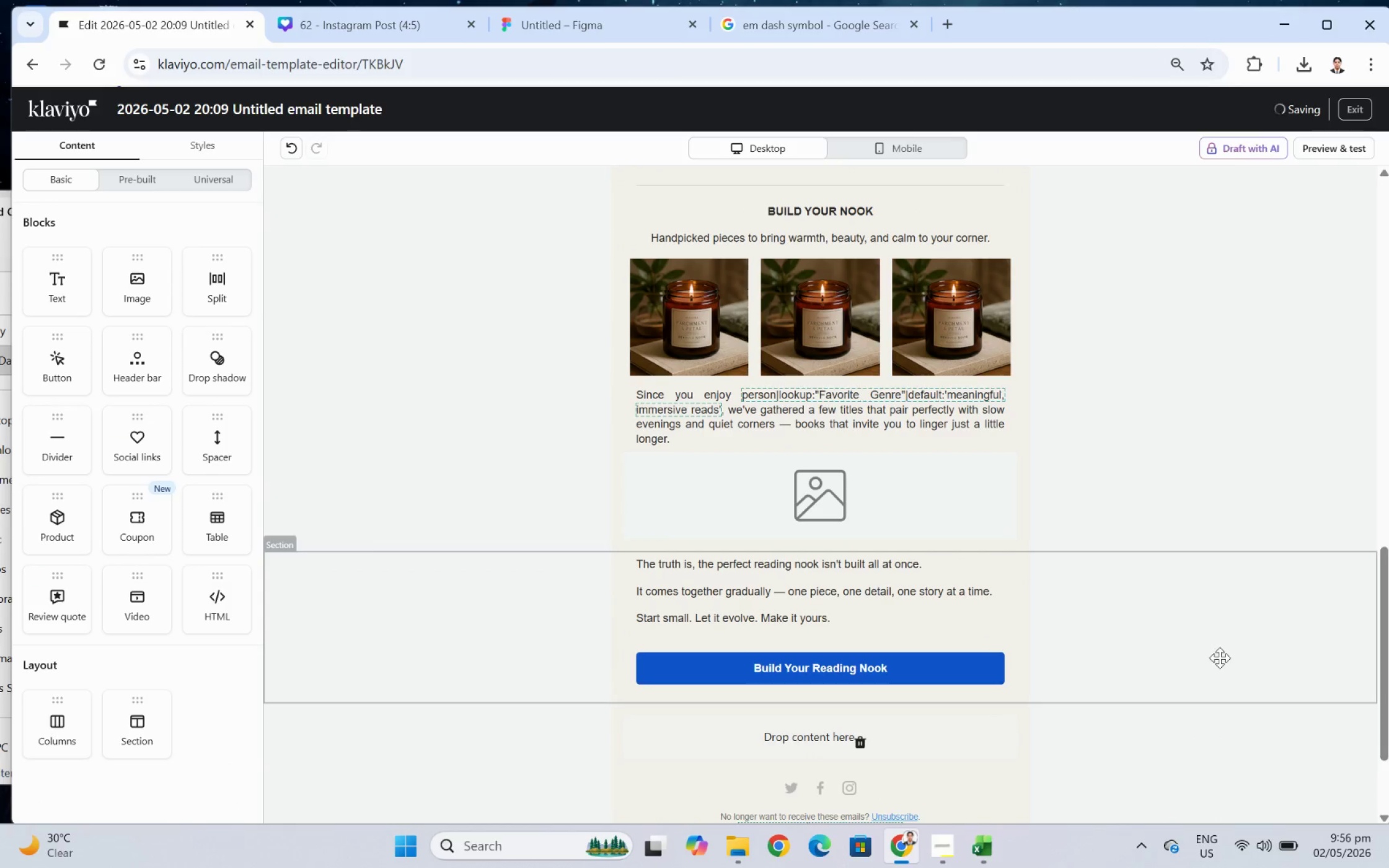 
scroll: coordinate [1243, 668], scroll_direction: up, amount: 7.0
 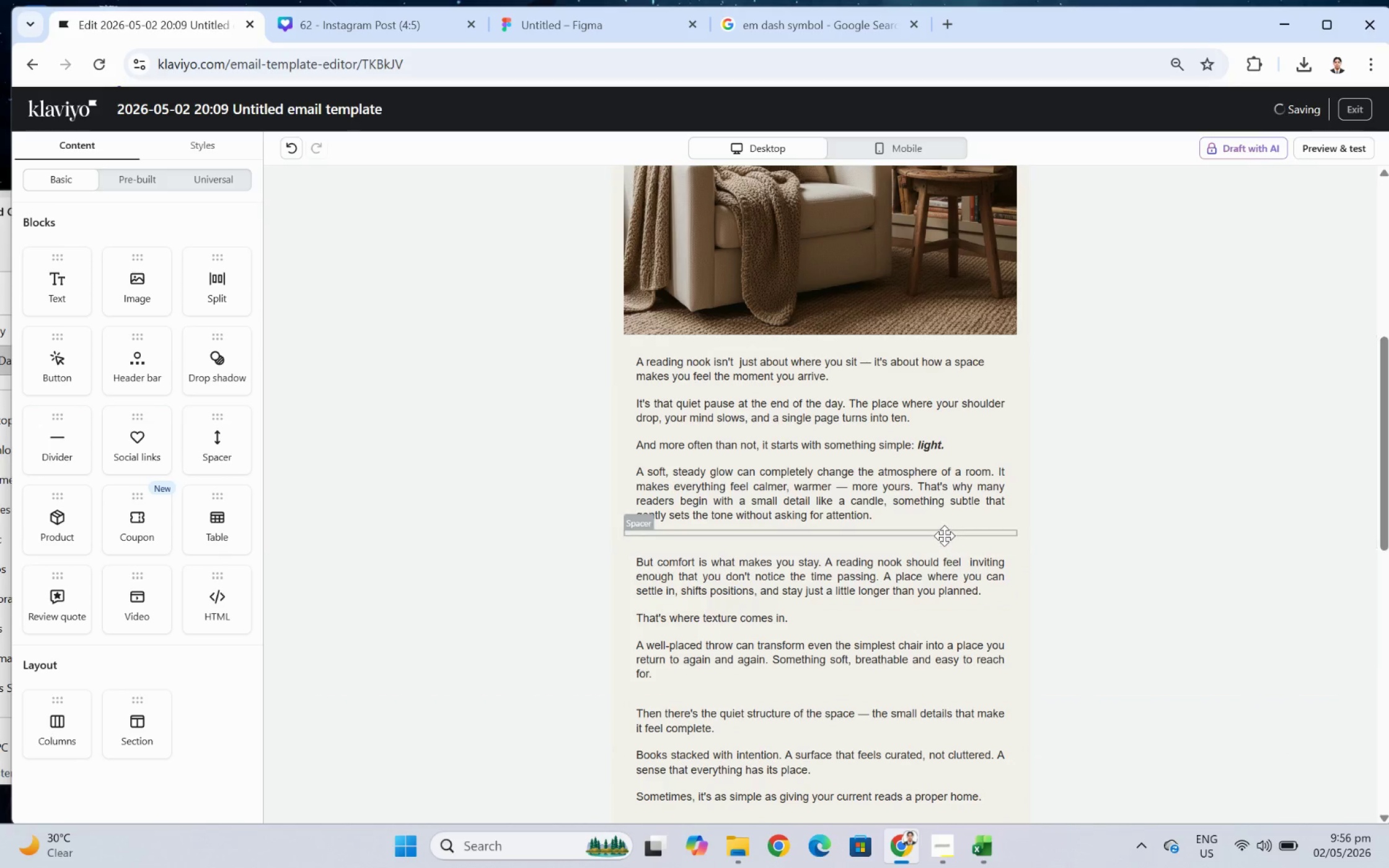 
left_click([944, 535])
 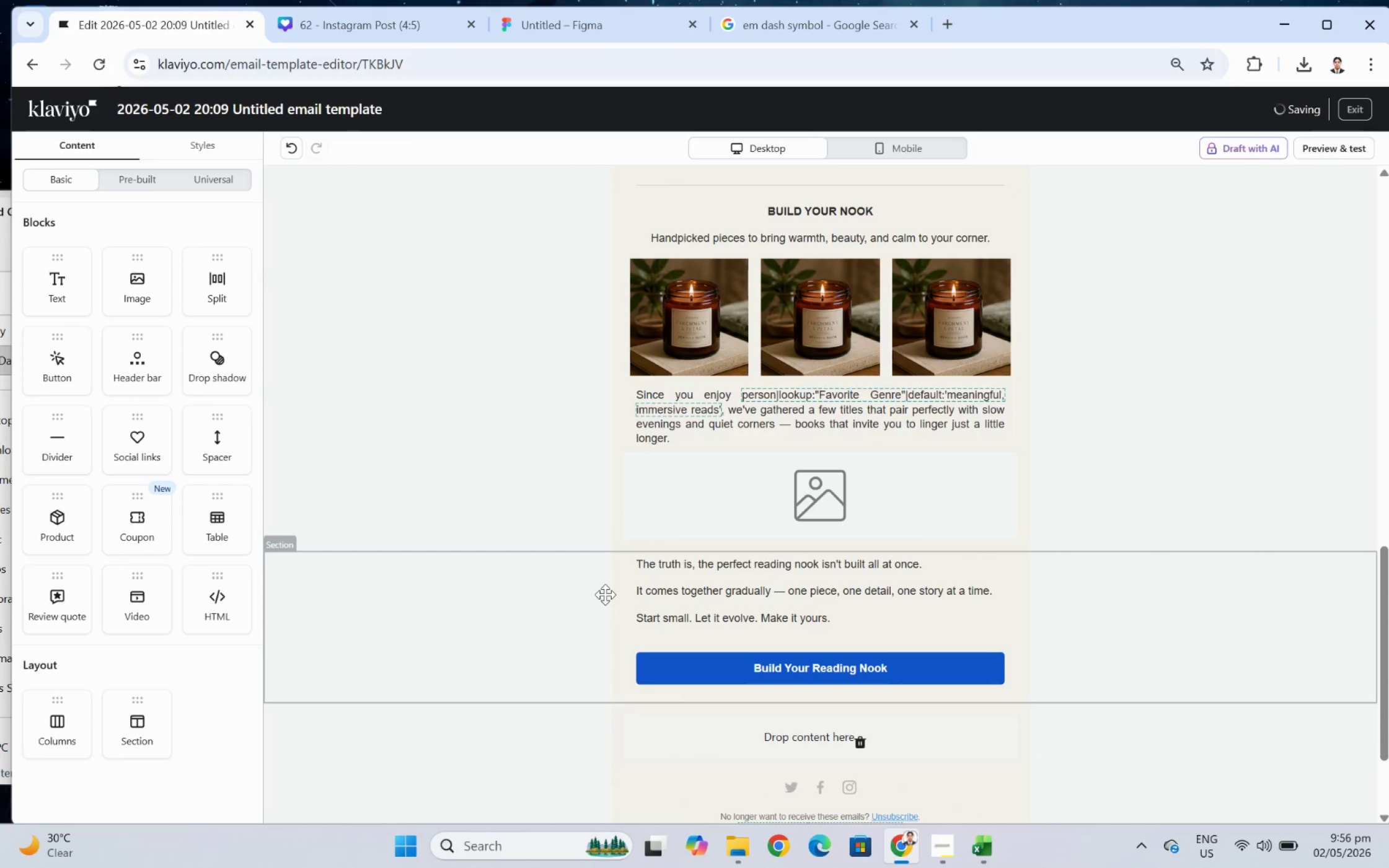 
scroll: coordinate [1057, 602], scroll_direction: up, amount: 8.0
 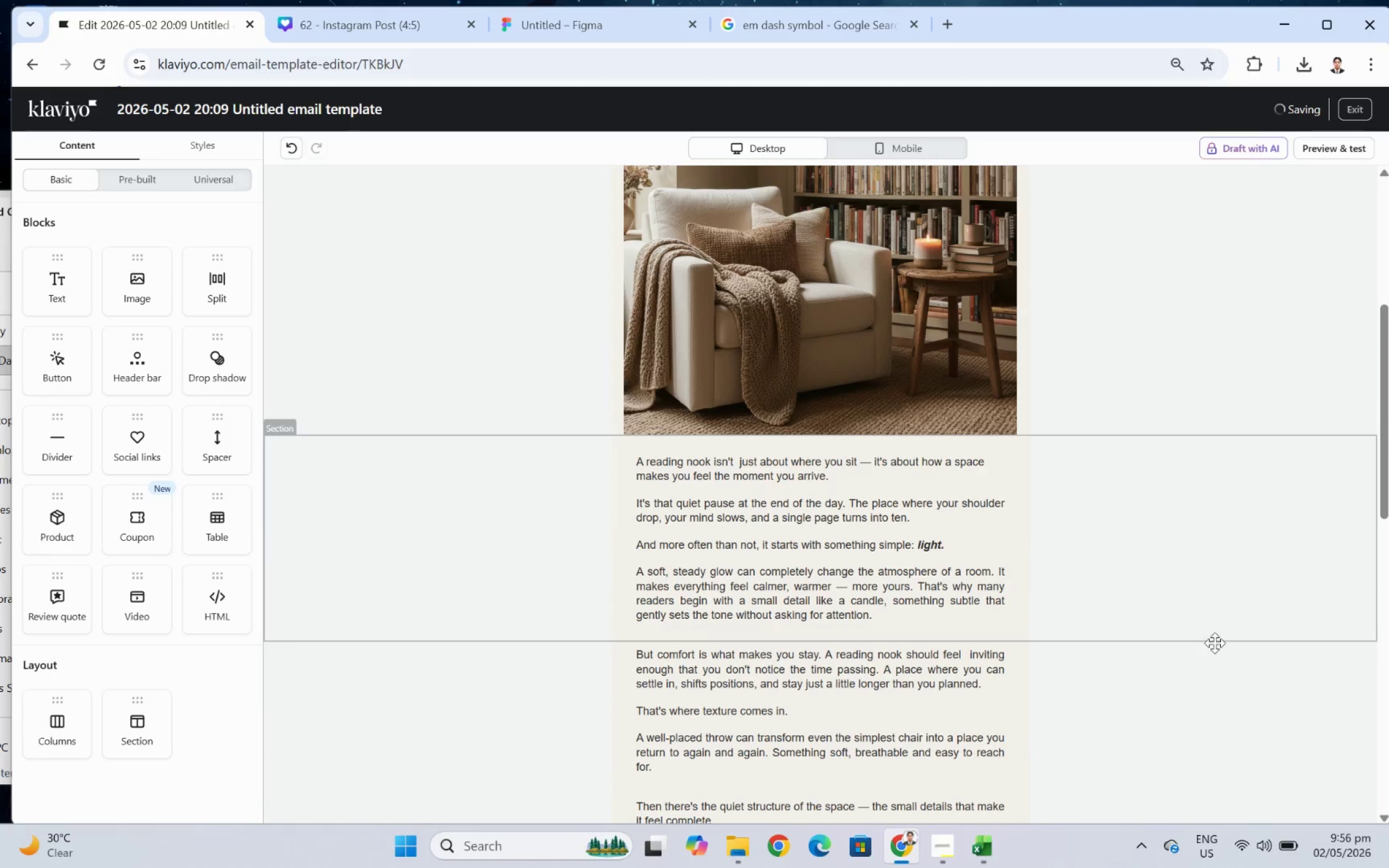 
scroll: coordinate [1191, 718], scroll_direction: down, amount: 7.0
 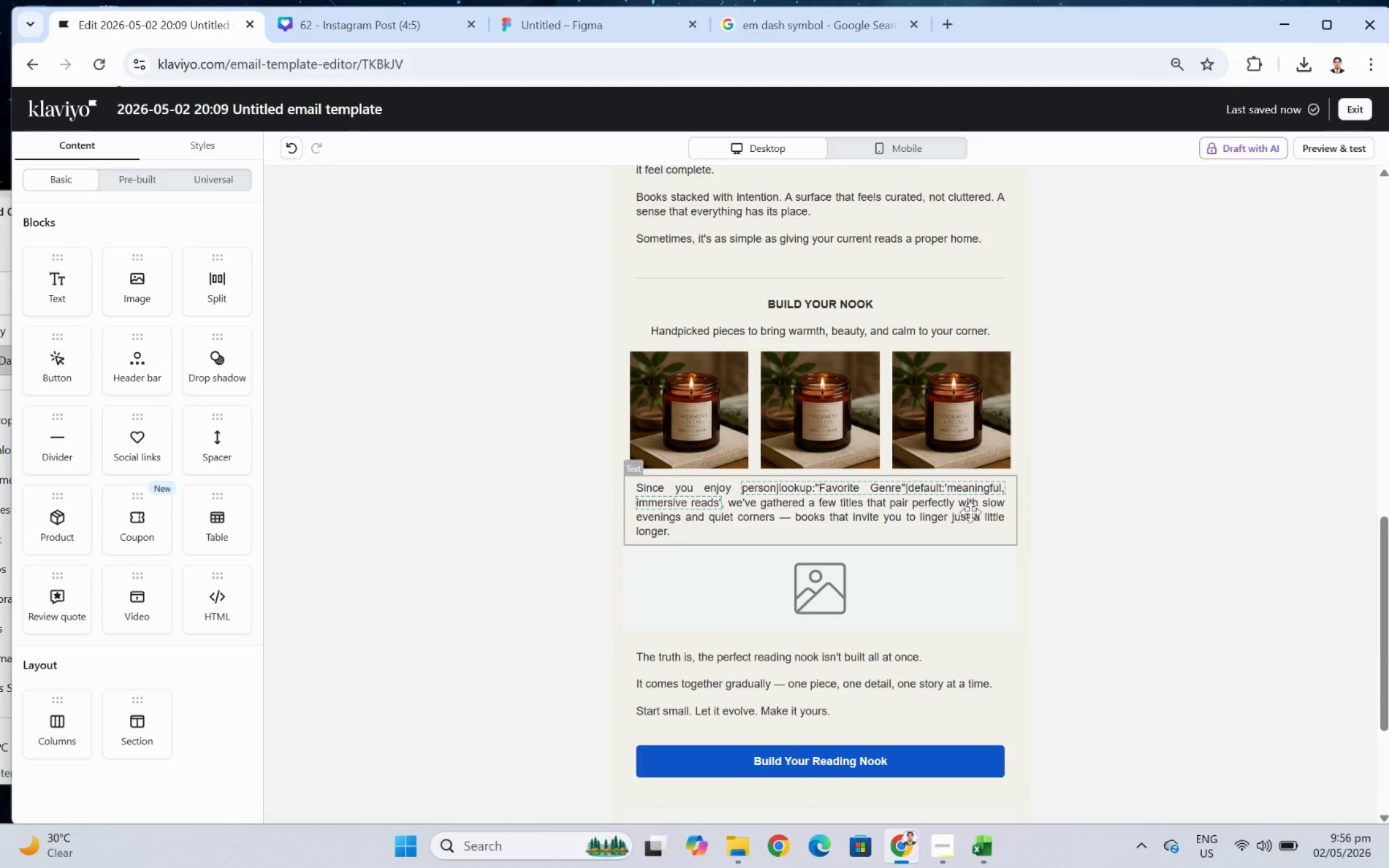 
left_click([814, 449])
 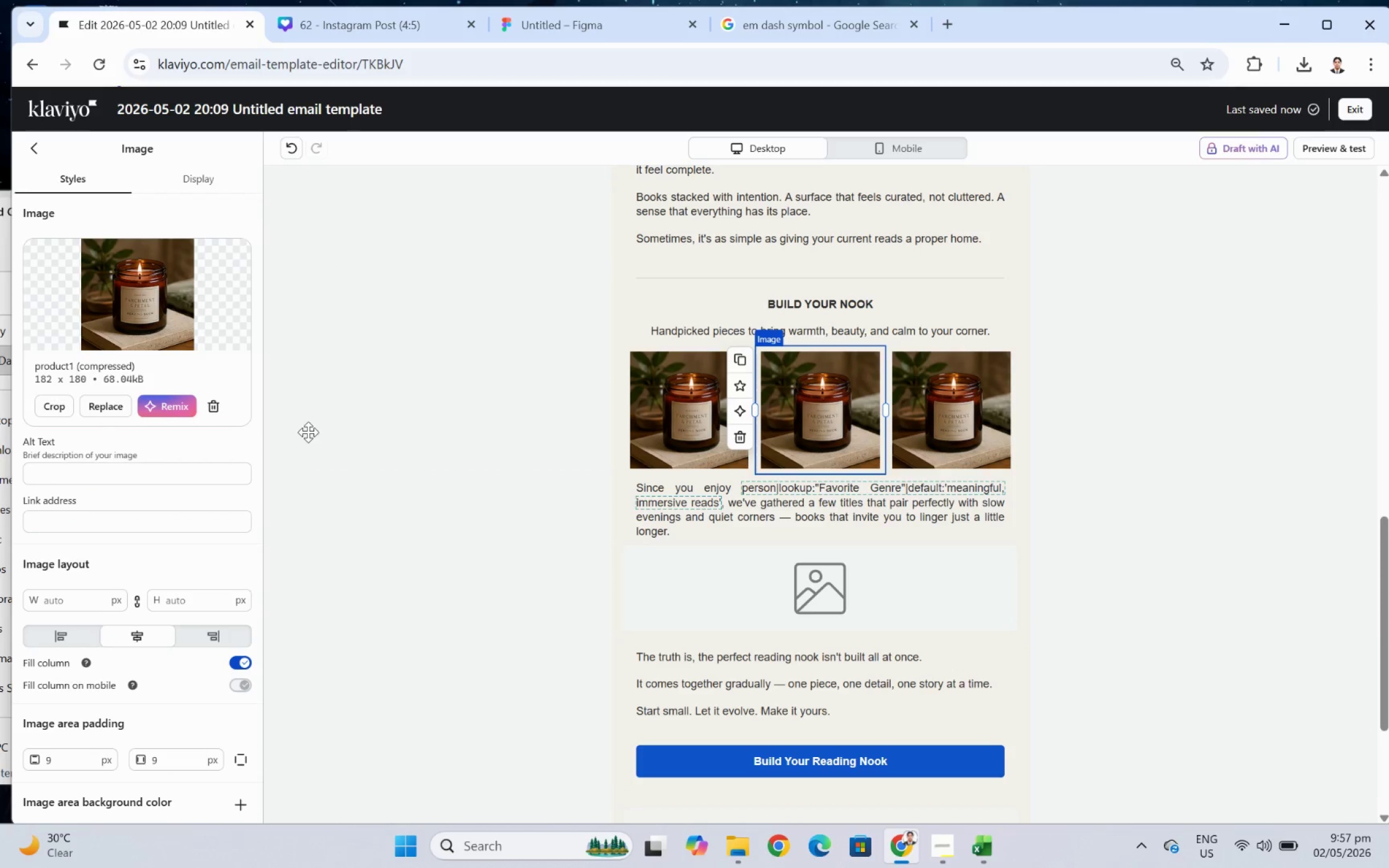 
left_click([679, 434])